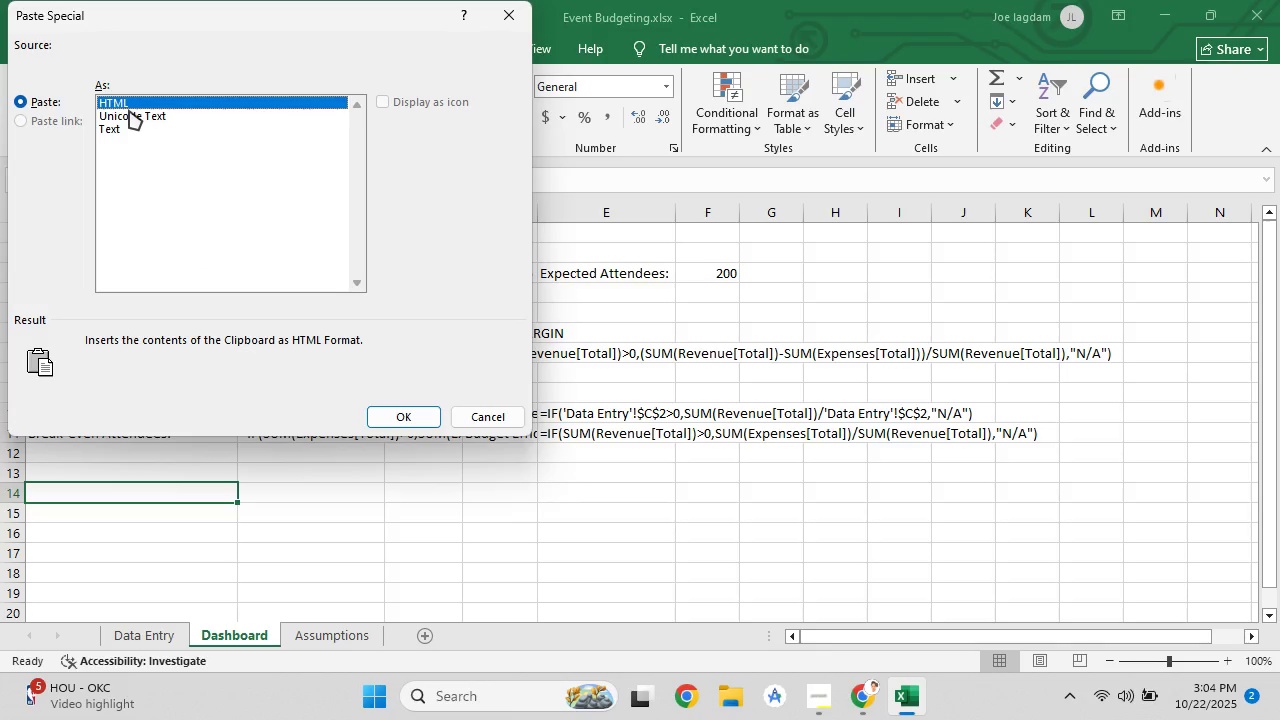 
left_click([129, 110])
 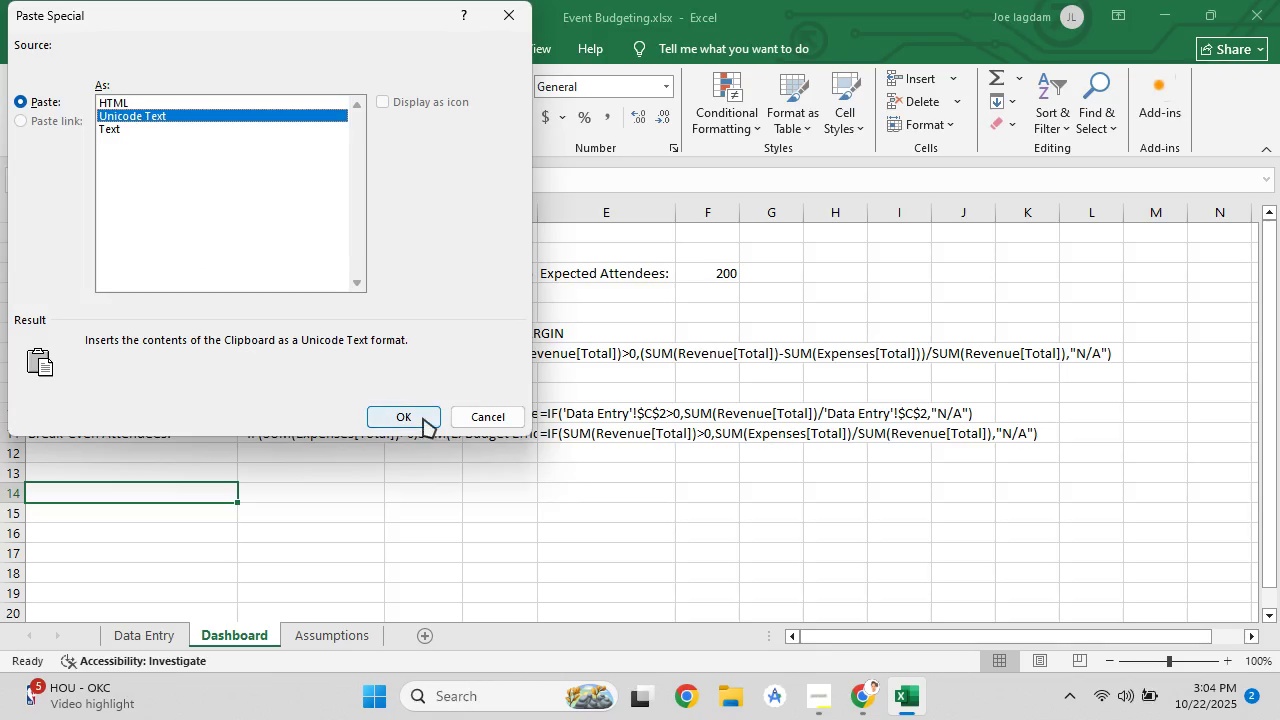 
left_click([423, 417])
 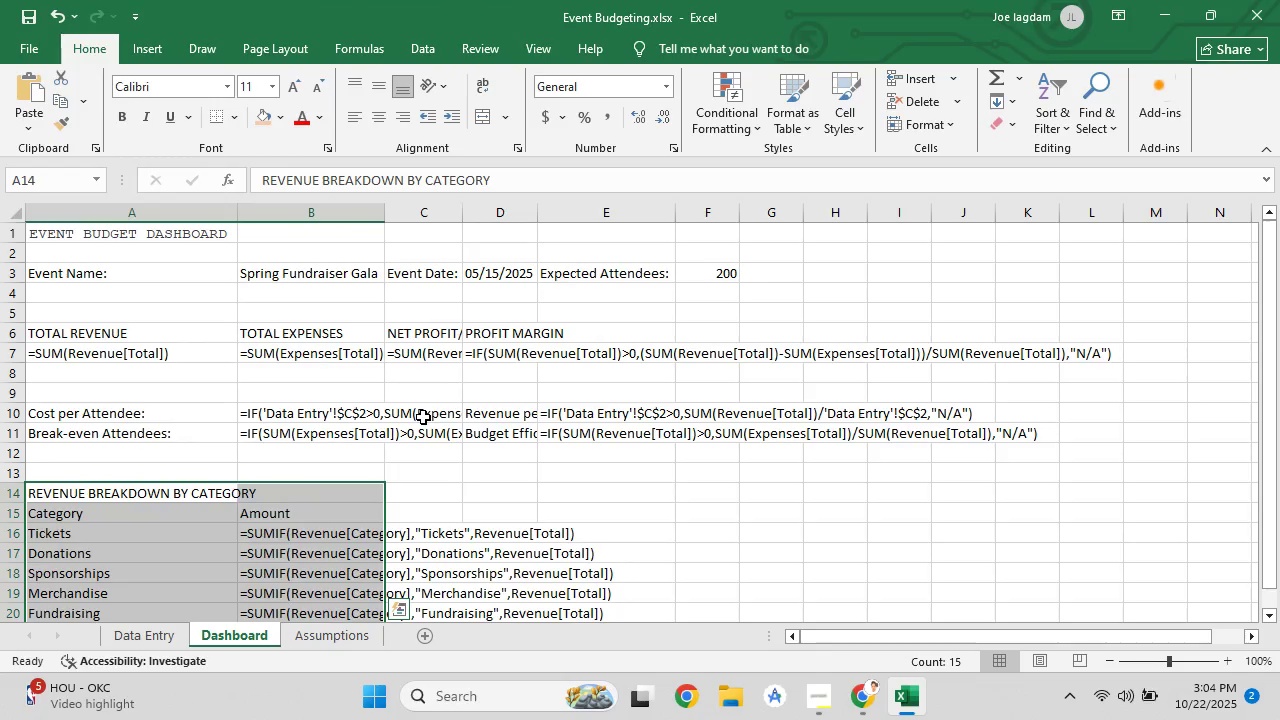 
scroll: coordinate [395, 464], scroll_direction: down, amount: 4.0
 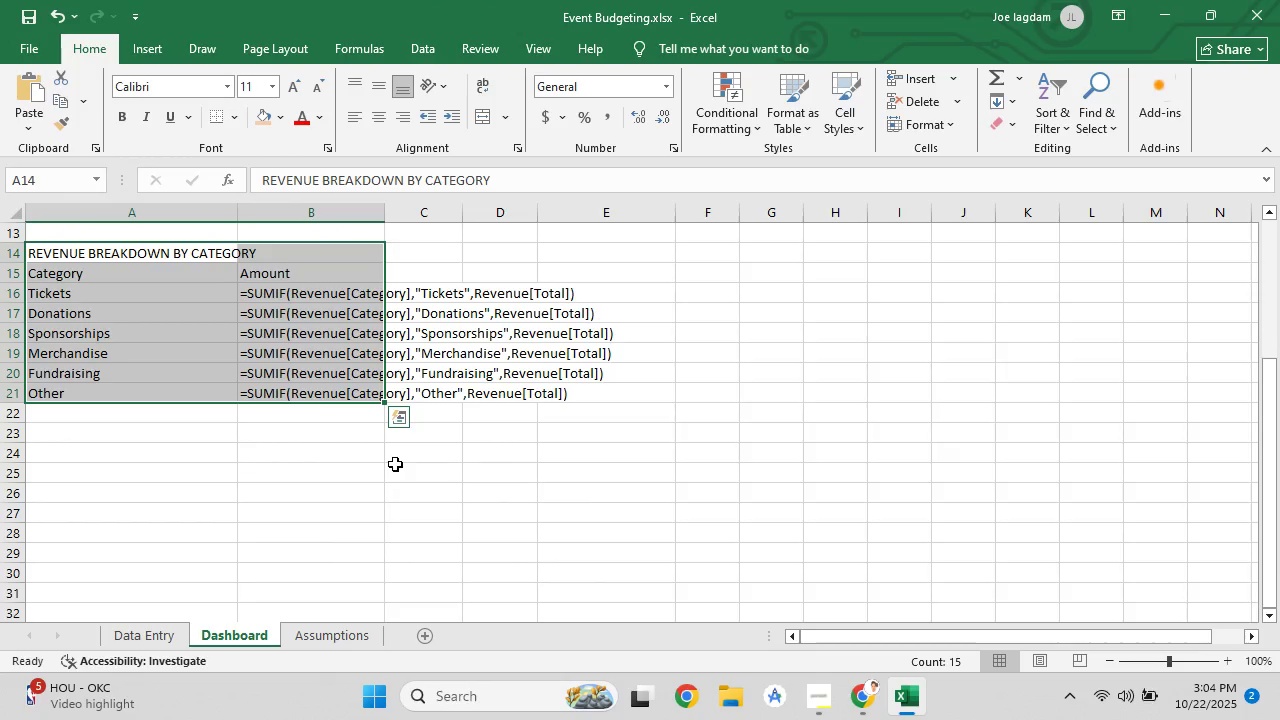 
scroll: coordinate [386, 411], scroll_direction: up, amount: 4.0
 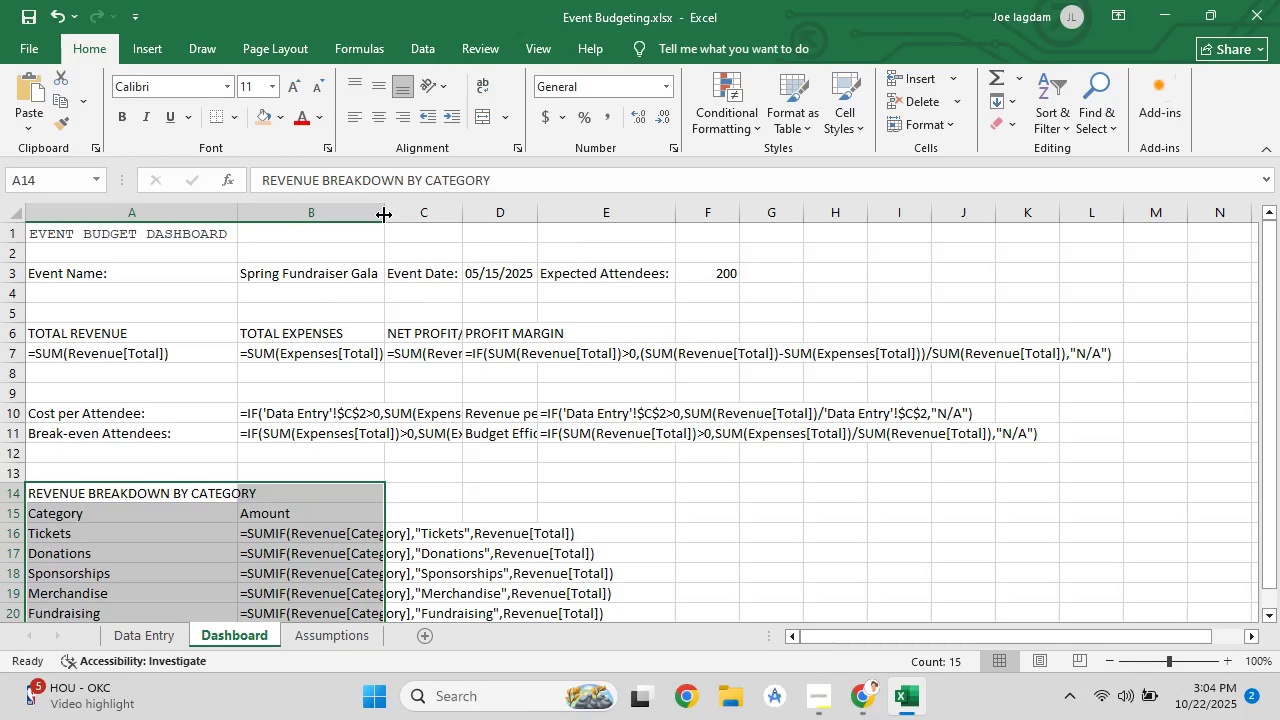 
double_click([384, 215])
 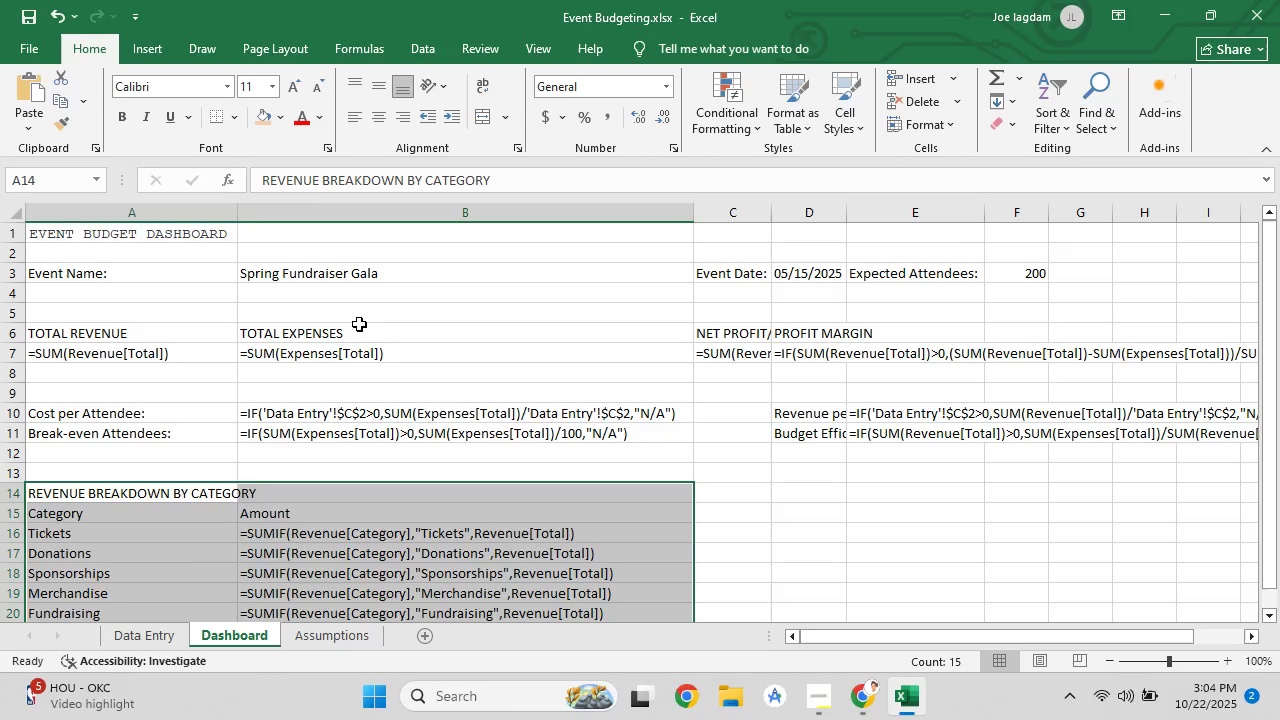 
wait(10.5)
 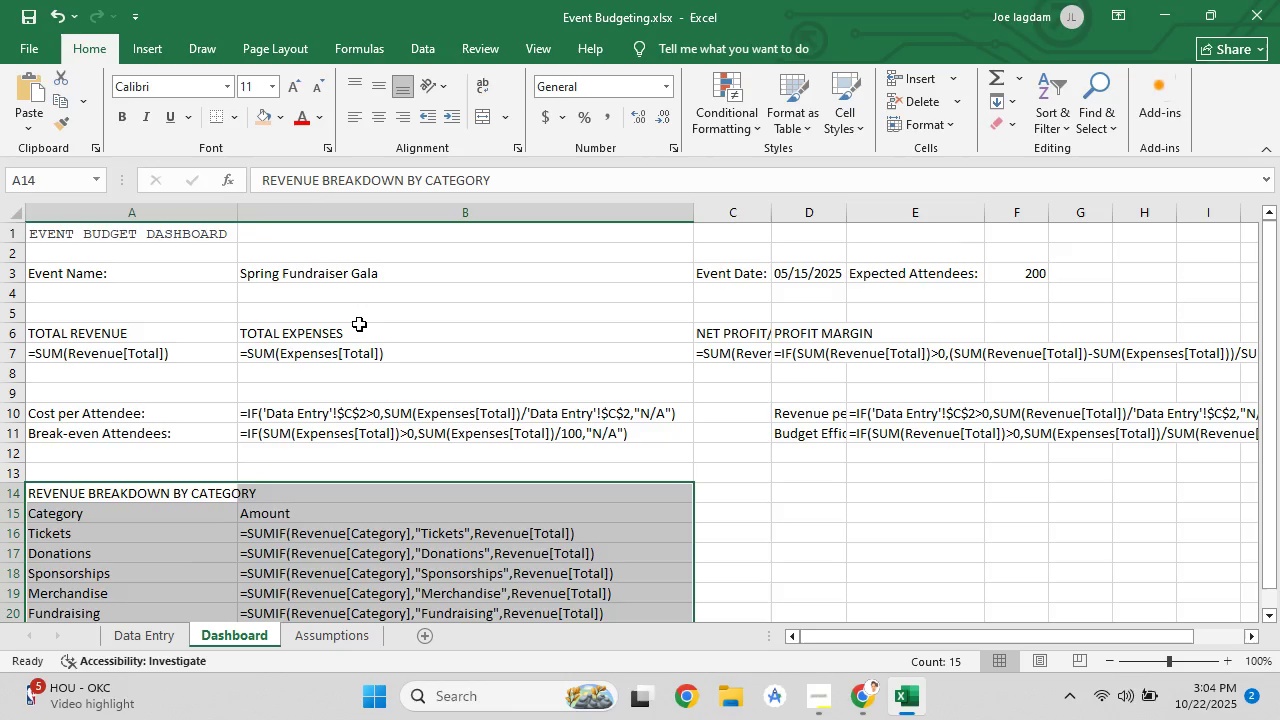 
scroll: coordinate [355, 433], scroll_direction: down, amount: 1.0
 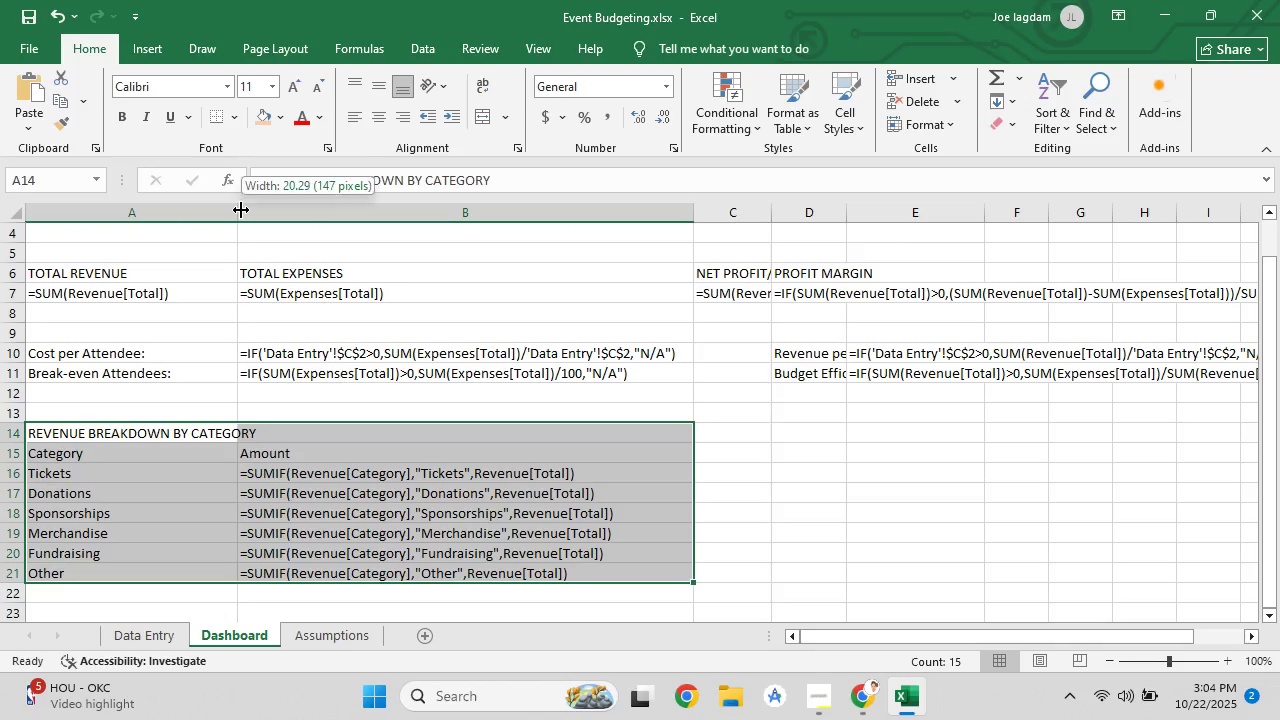 
double_click([241, 210])
 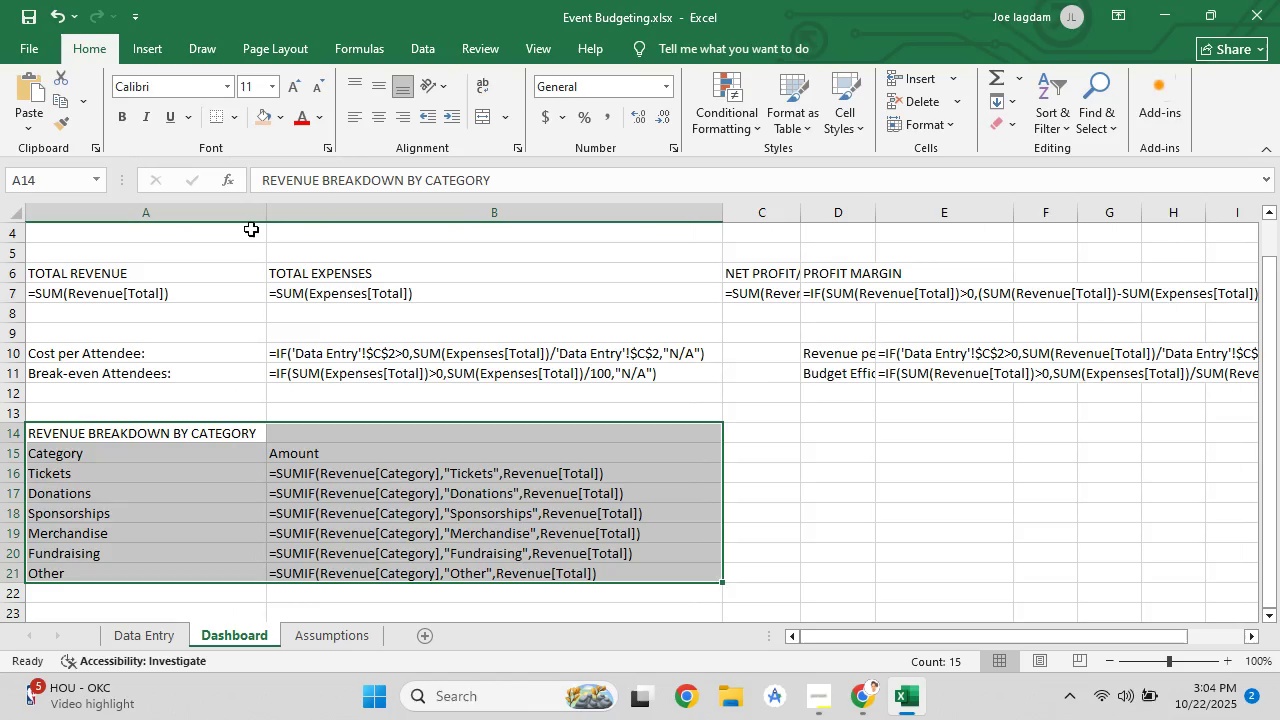 
scroll: coordinate [304, 389], scroll_direction: down, amount: 3.0
 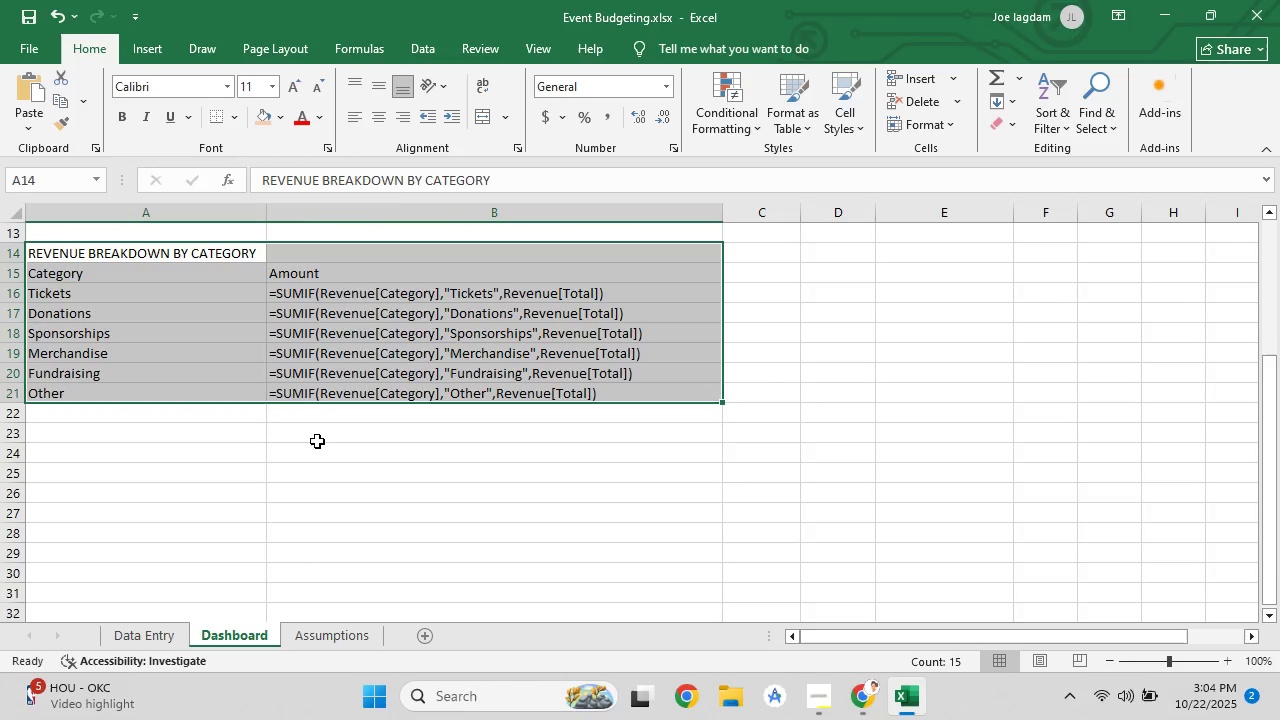 
scroll: coordinate [317, 441], scroll_direction: up, amount: 3.0
 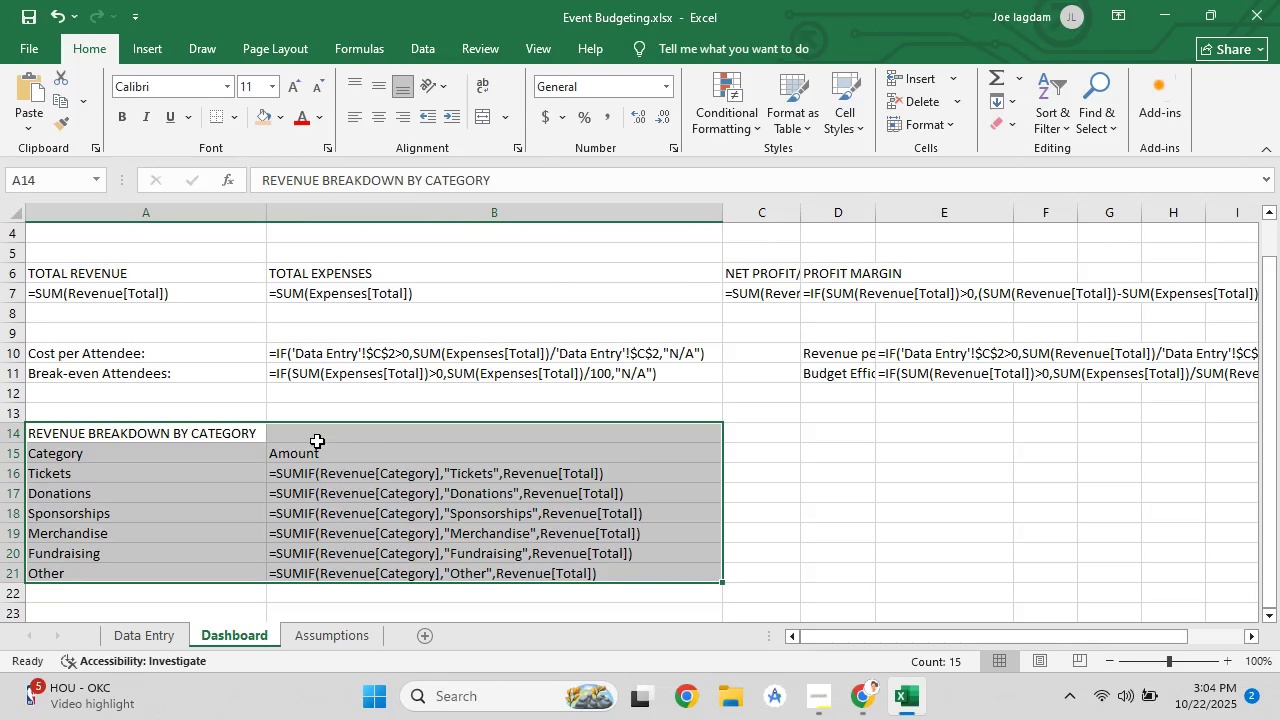 
scroll: coordinate [317, 441], scroll_direction: down, amount: 1.0
 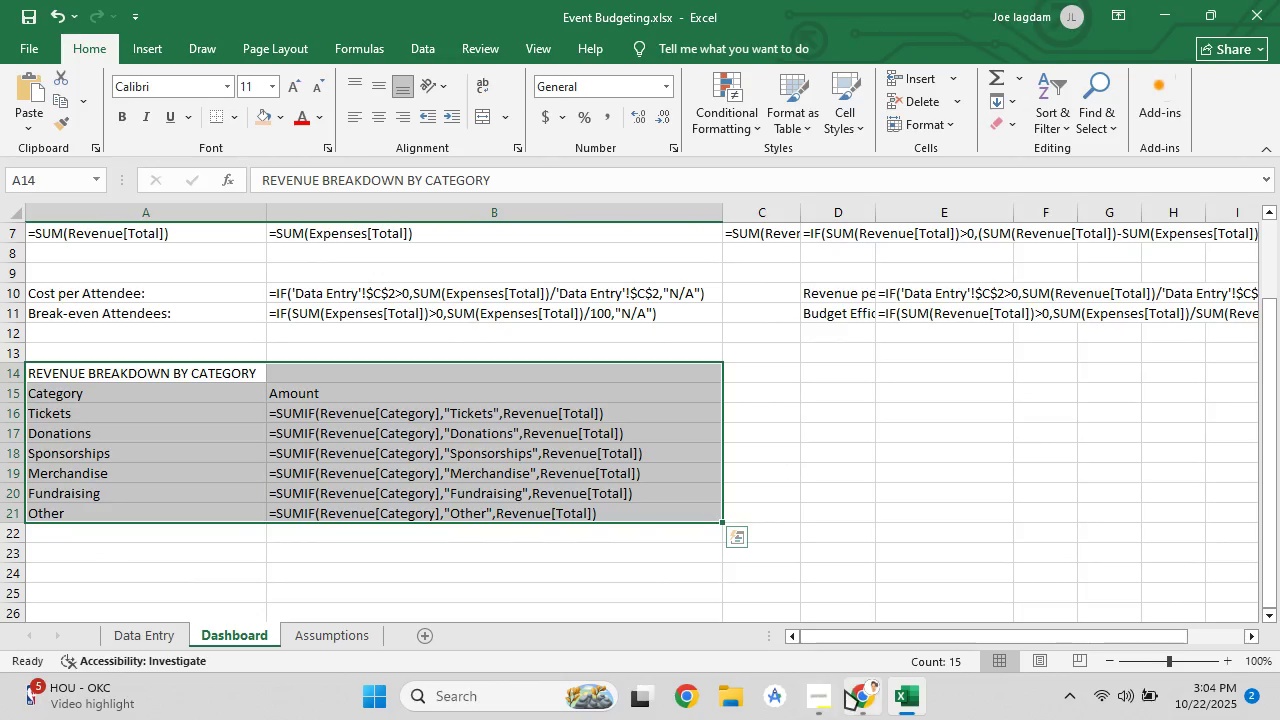 
left_click([845, 690])
 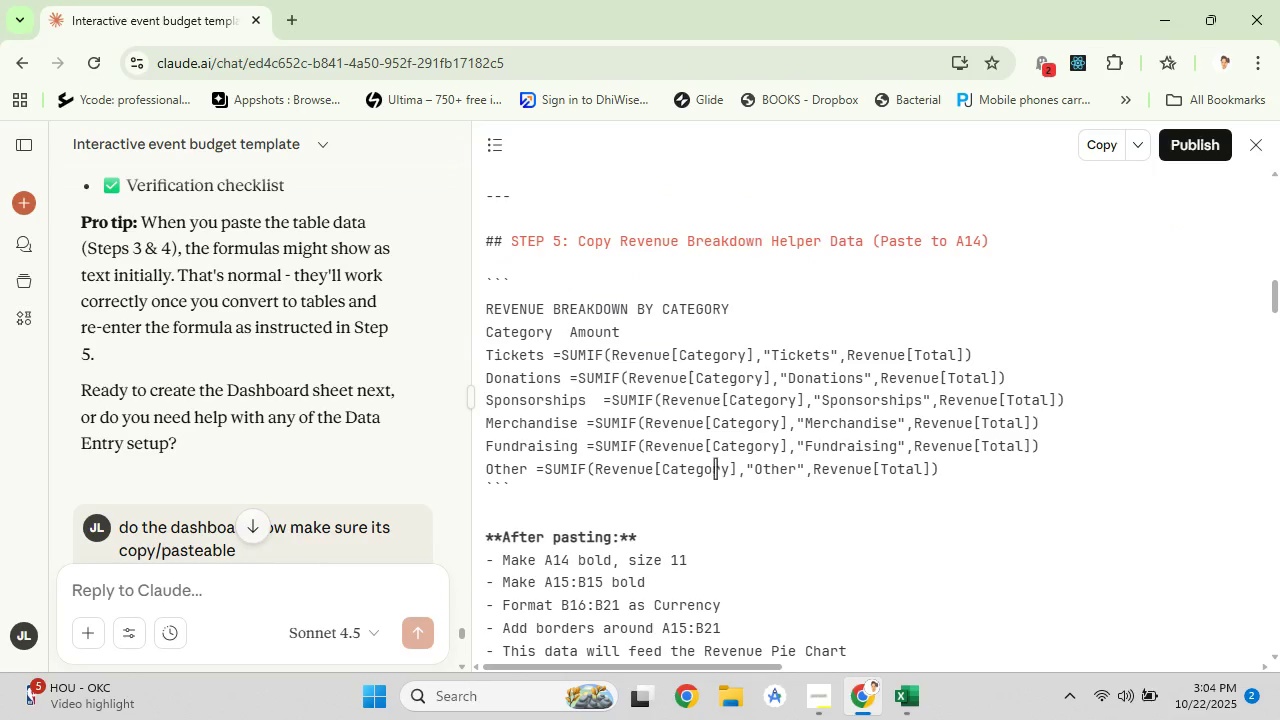 
scroll: coordinate [710, 468], scroll_direction: down, amount: 4.0
 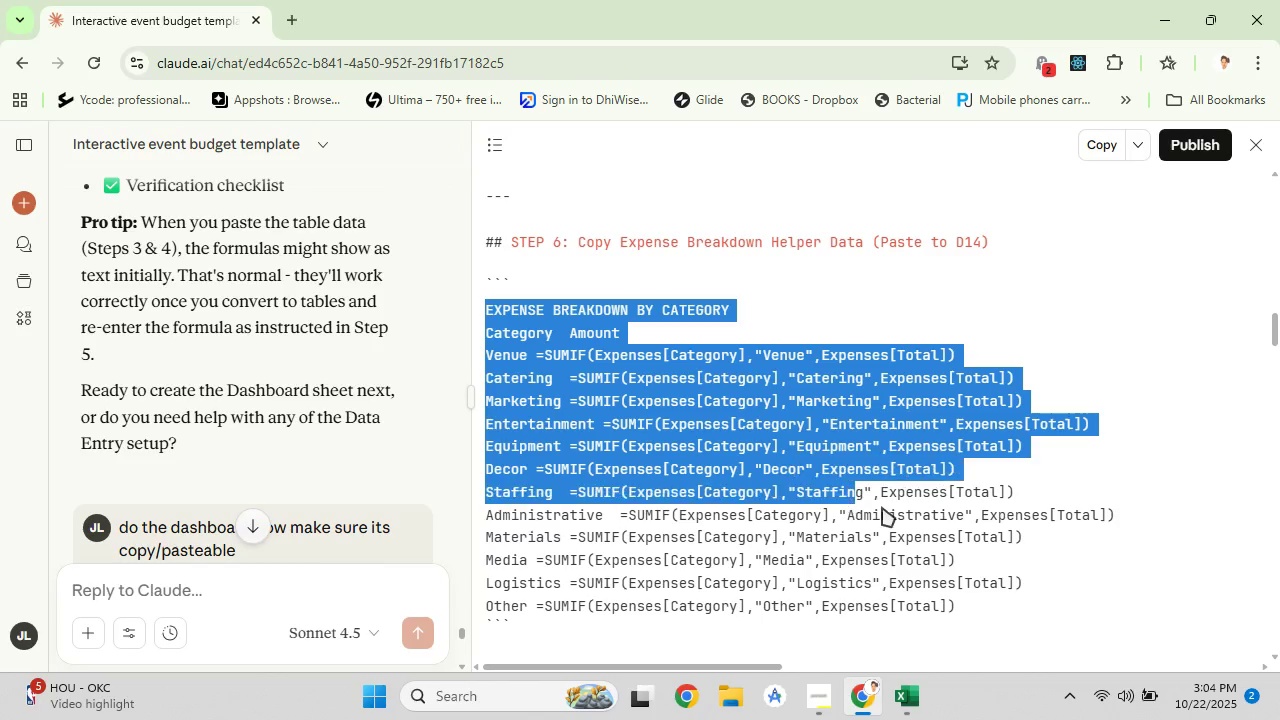 
wait(6.06)
 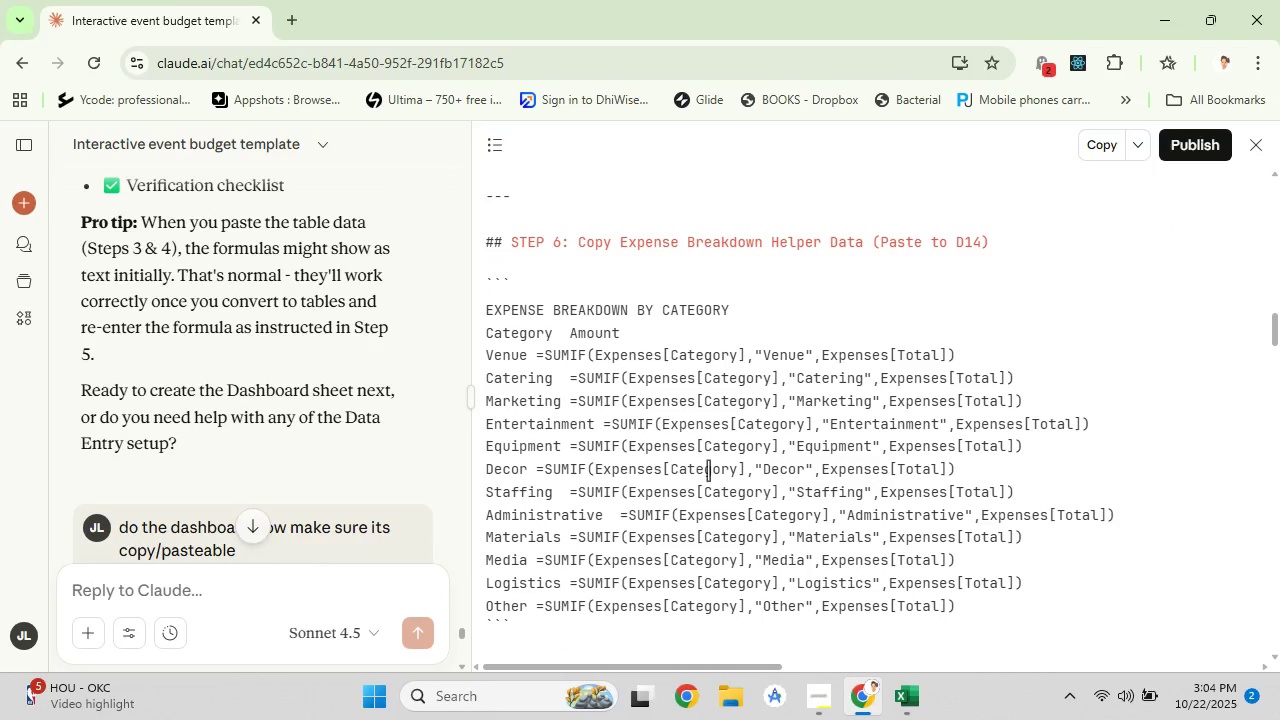 
right_click([911, 569])
 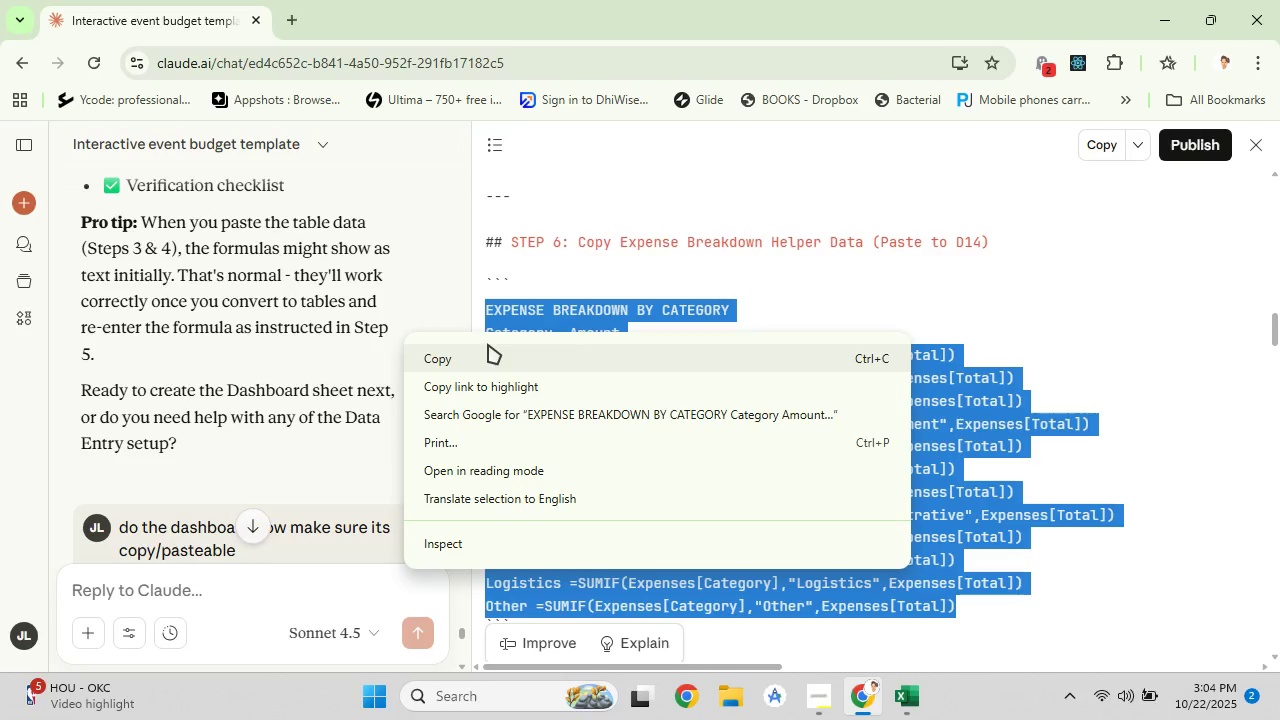 
left_click([488, 344])
 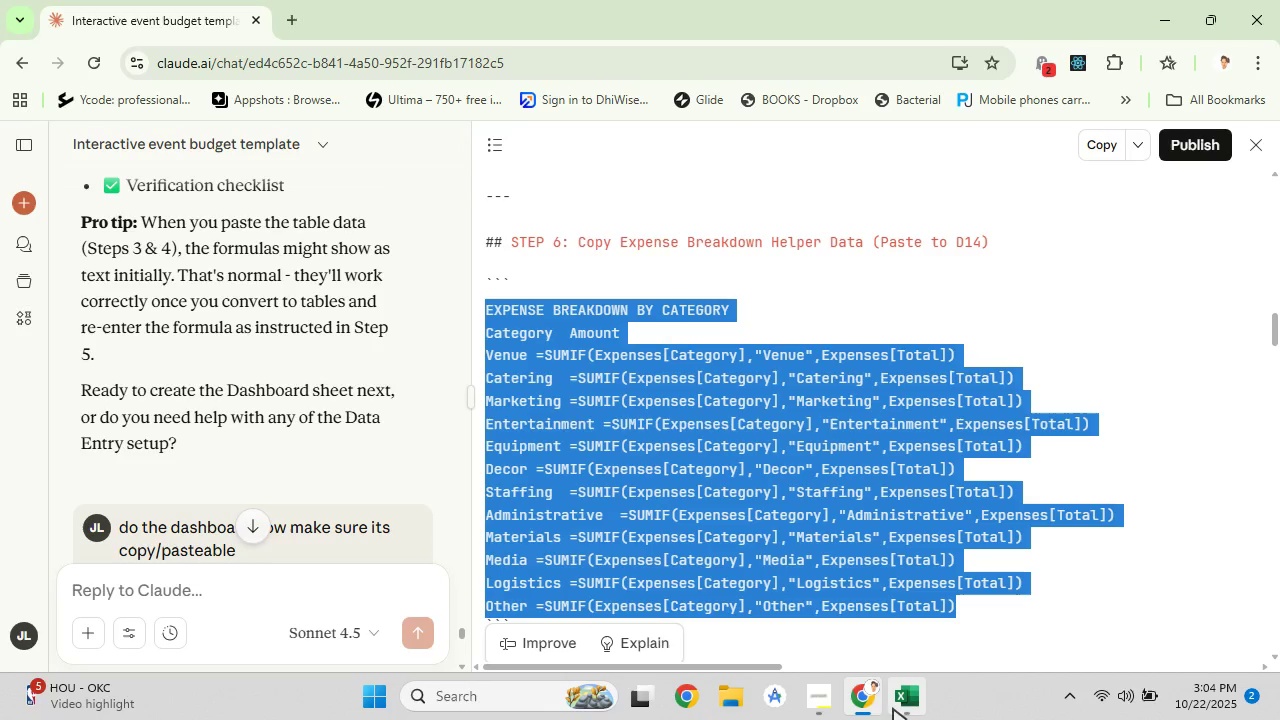 
left_click([910, 708])
 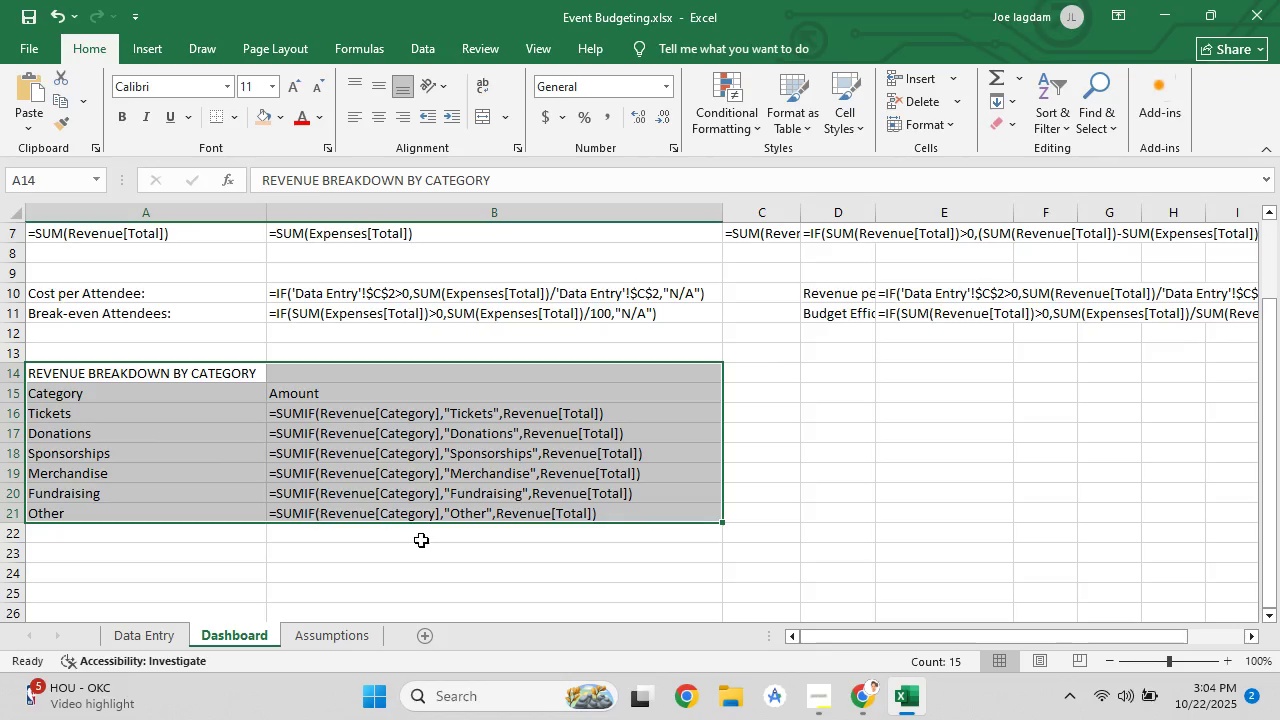 
scroll: coordinate [605, 531], scroll_direction: up, amount: 2.0
 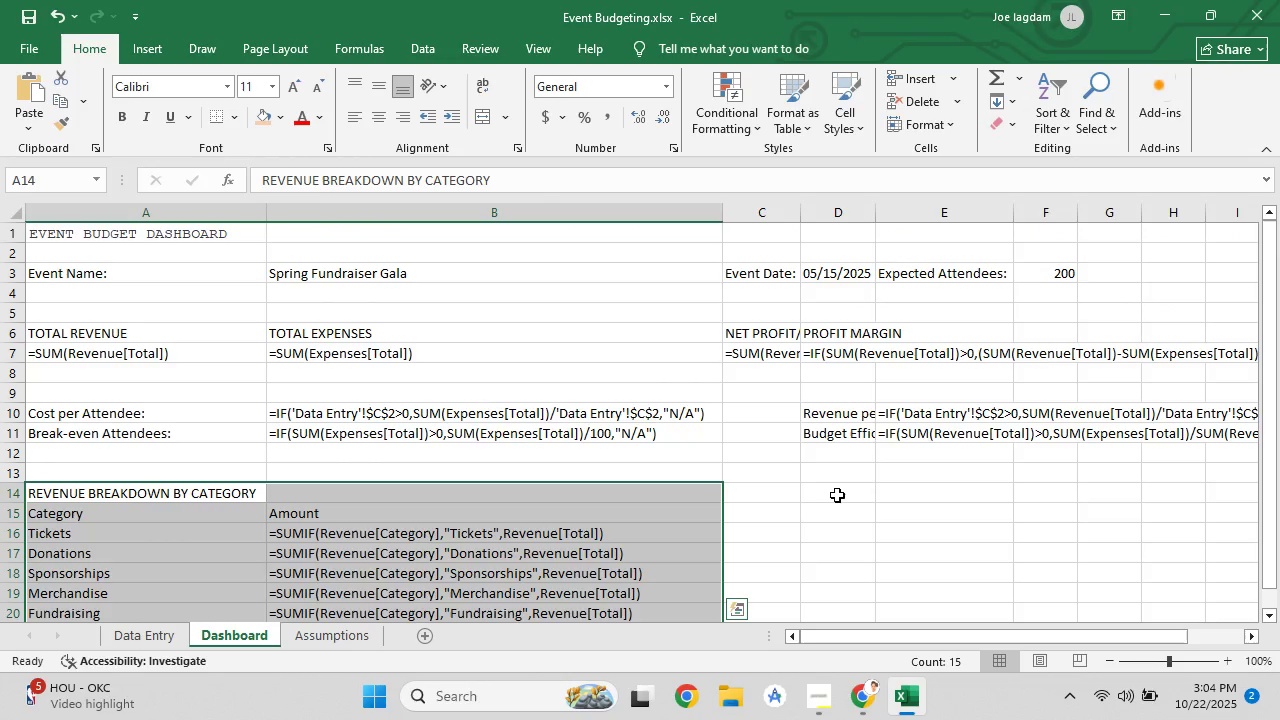 
left_click([837, 495])
 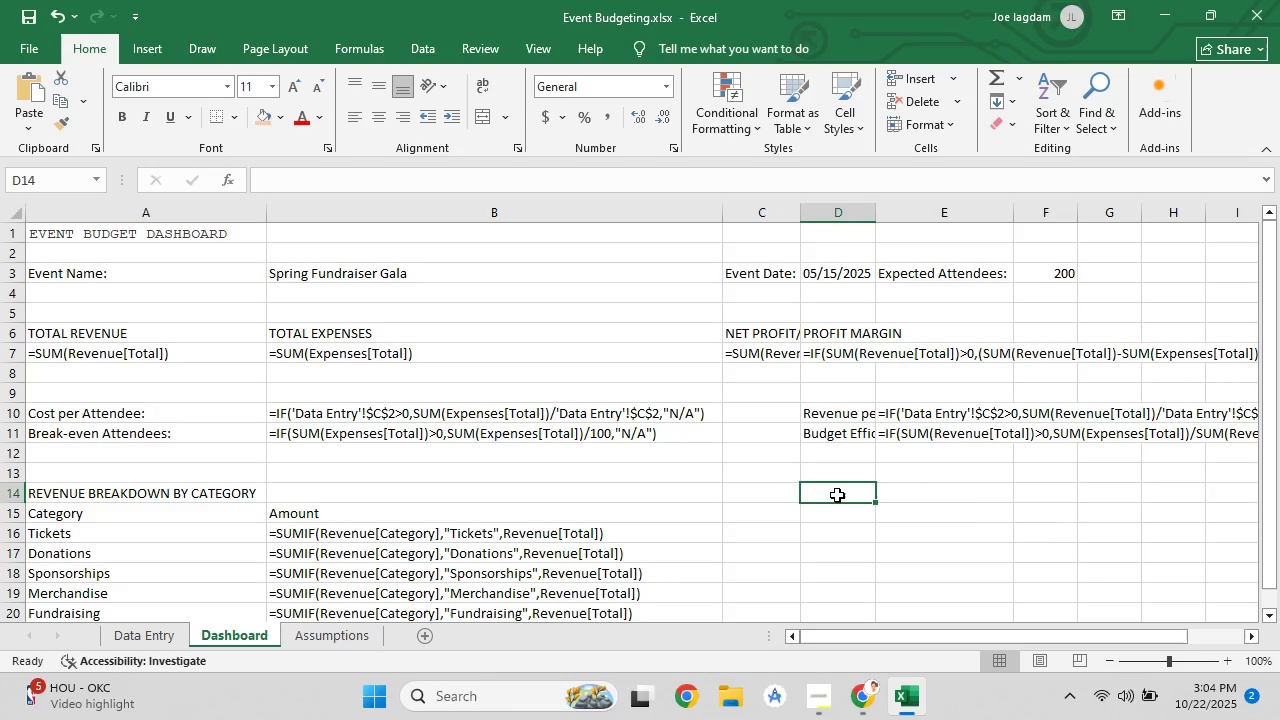 
right_click([837, 495])
 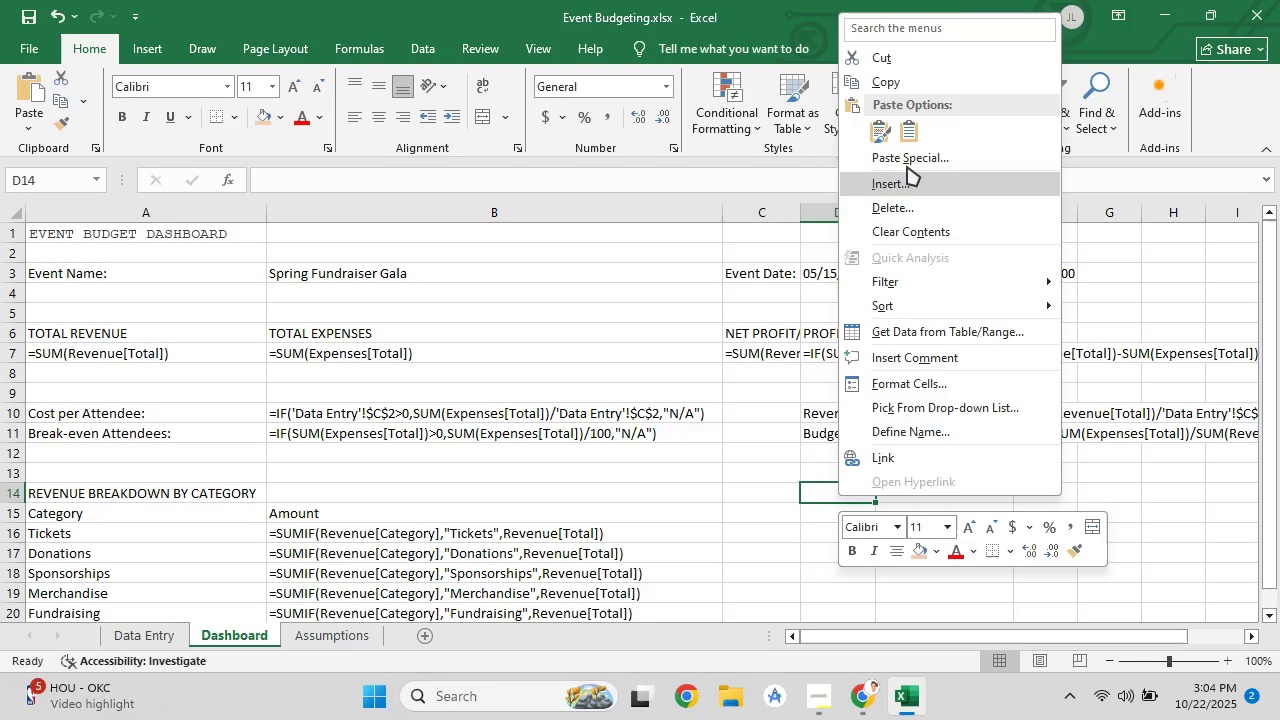 
left_click([907, 166])
 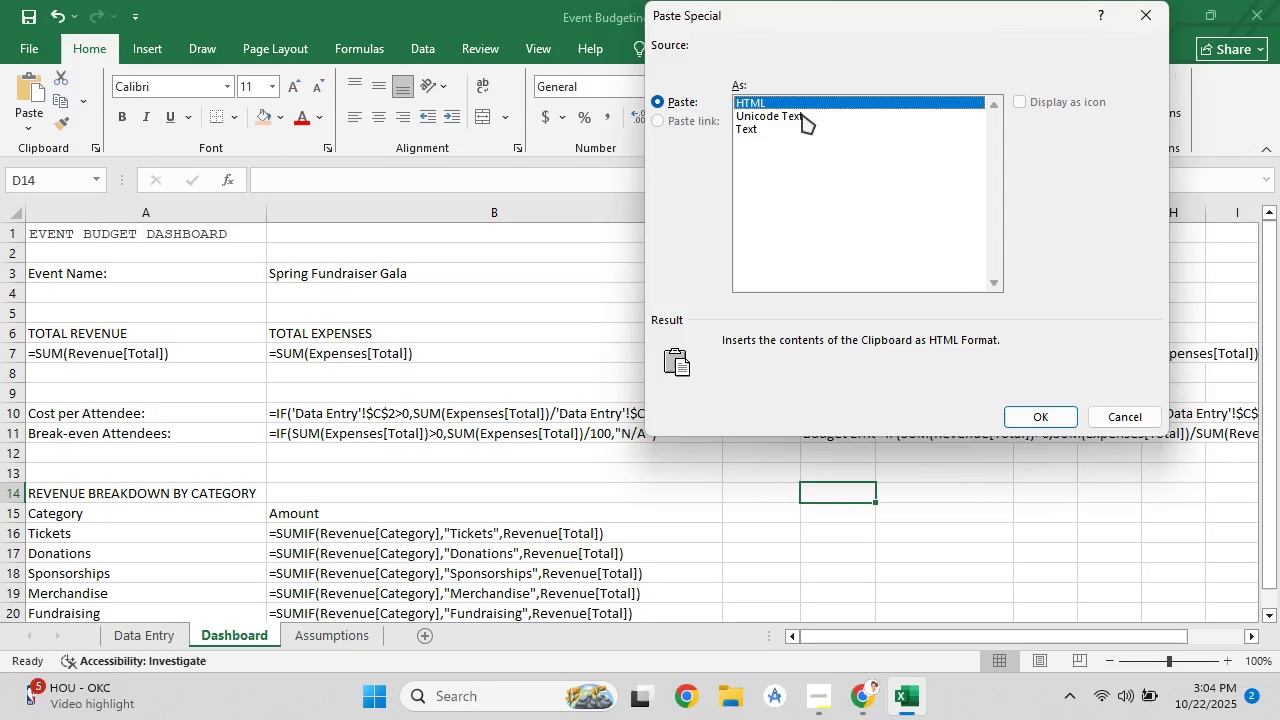 
left_click([802, 114])
 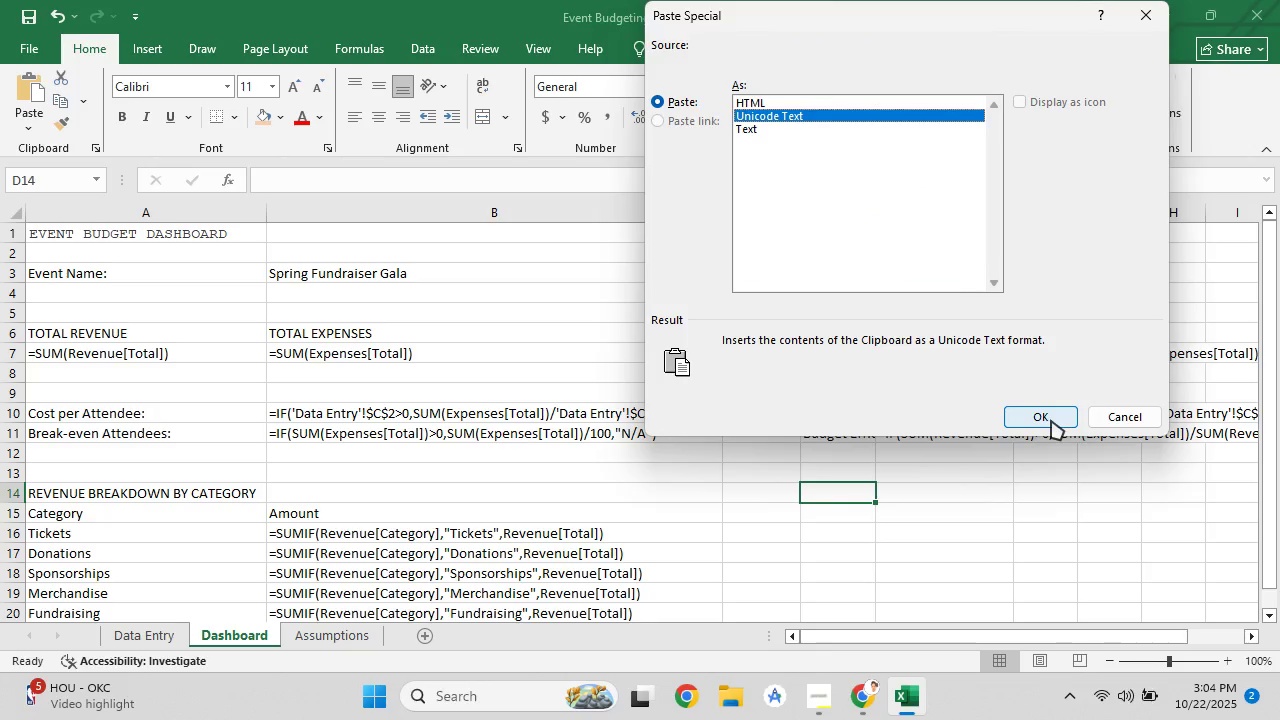 
left_click([1051, 420])
 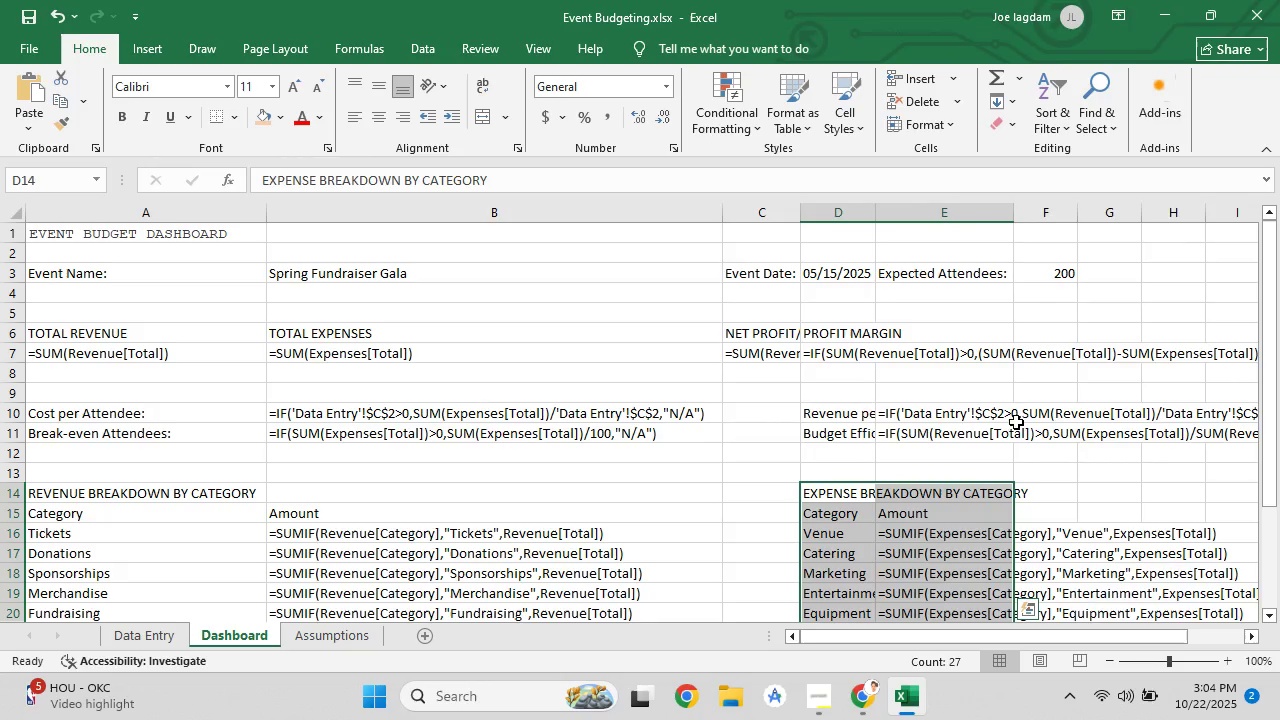 
scroll: coordinate [727, 444], scroll_direction: down, amount: 4.0
 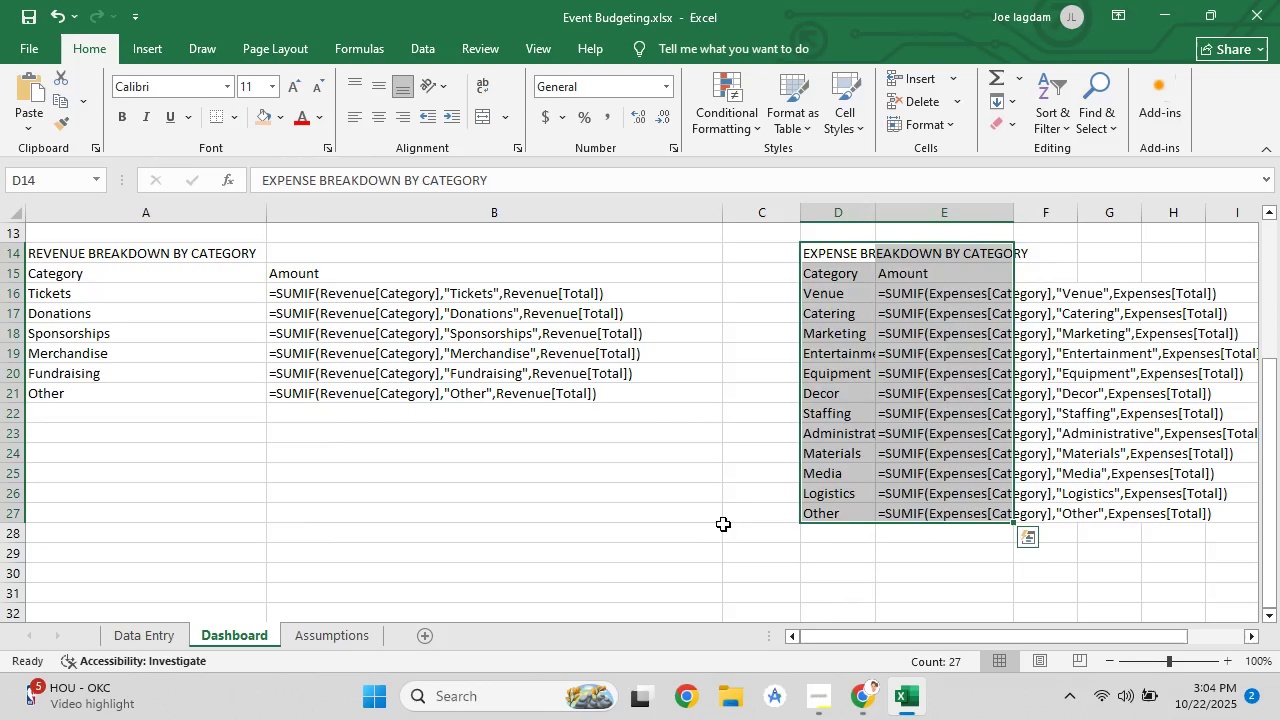 
left_click([718, 522])
 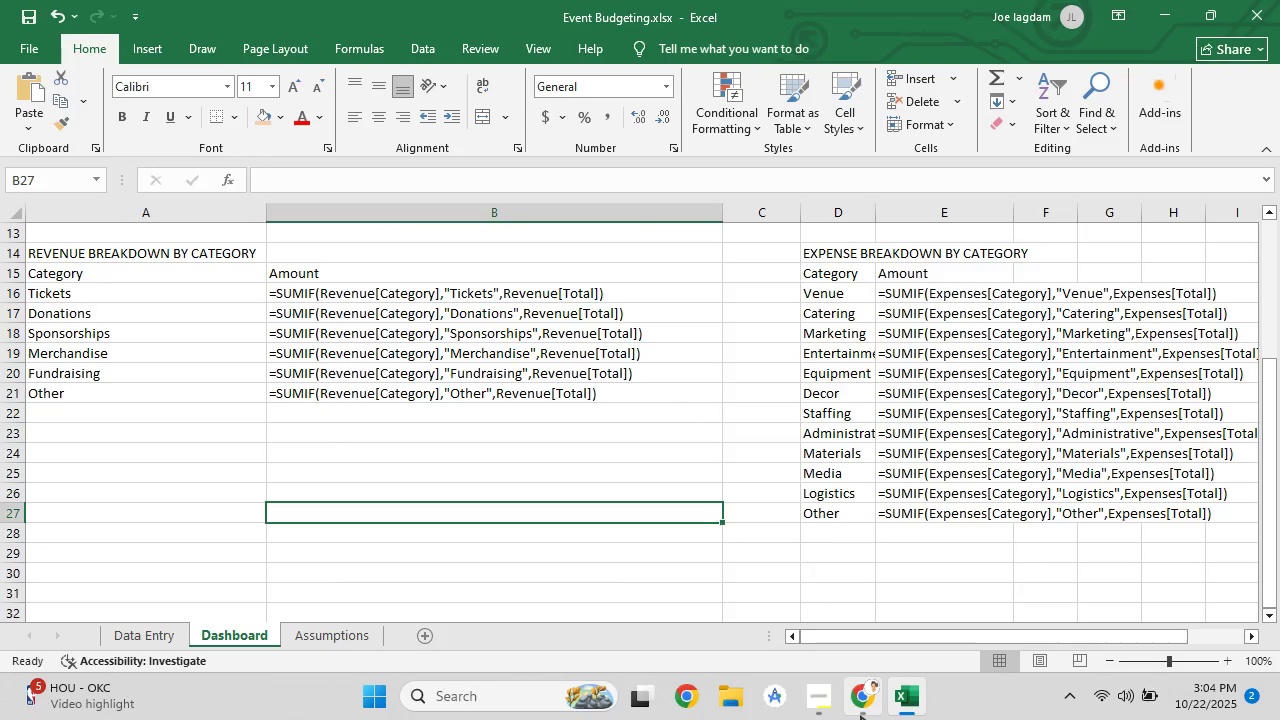 
left_click([861, 716])
 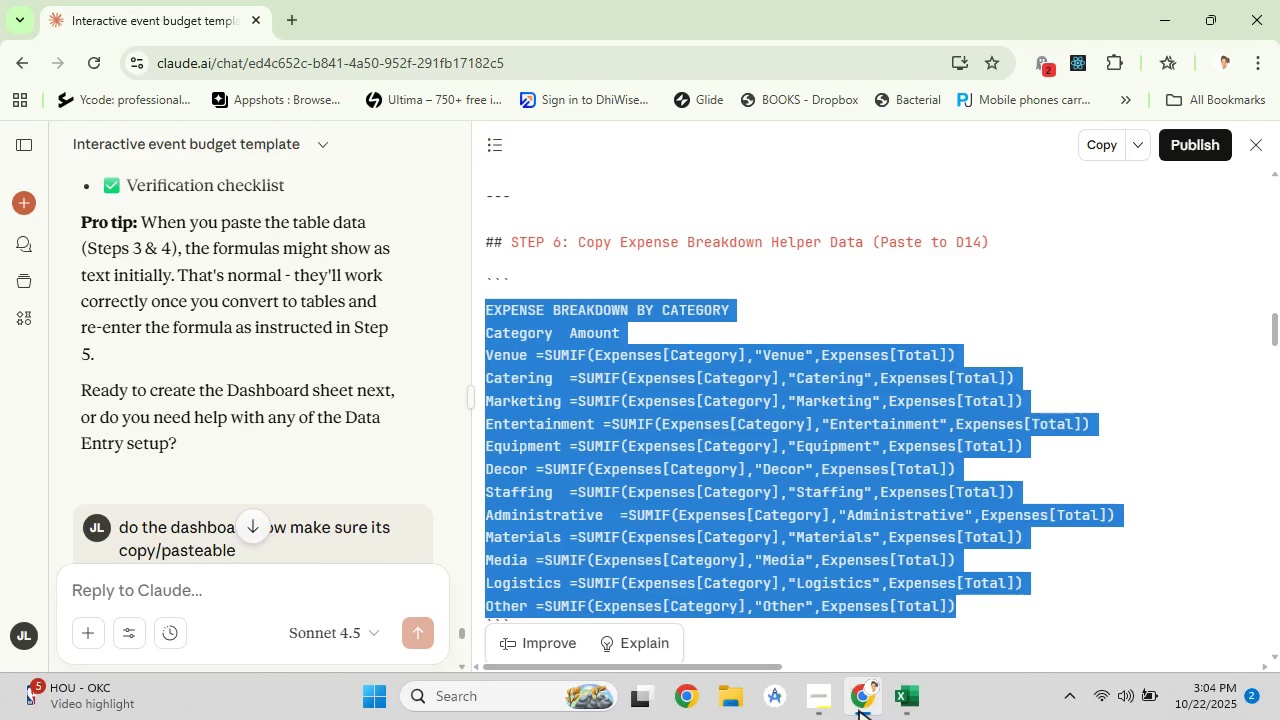 
scroll: coordinate [749, 485], scroll_direction: down, amount: 7.0
 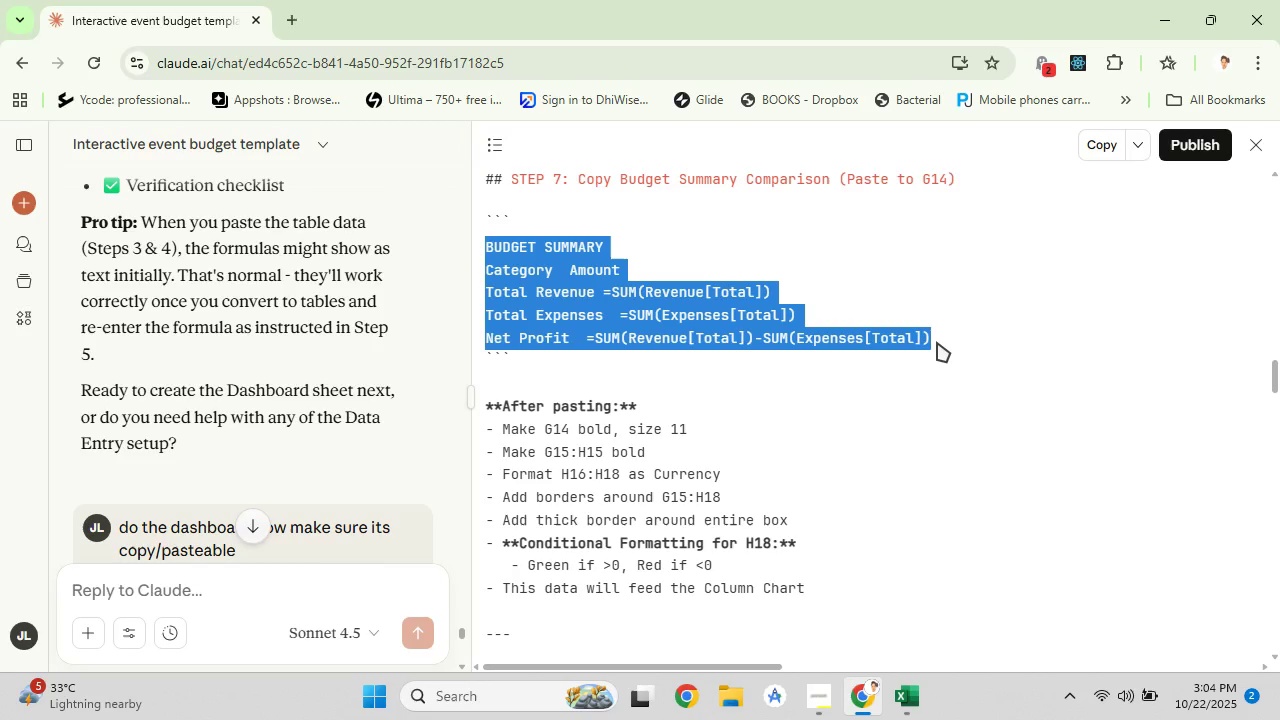 
right_click([766, 344])
 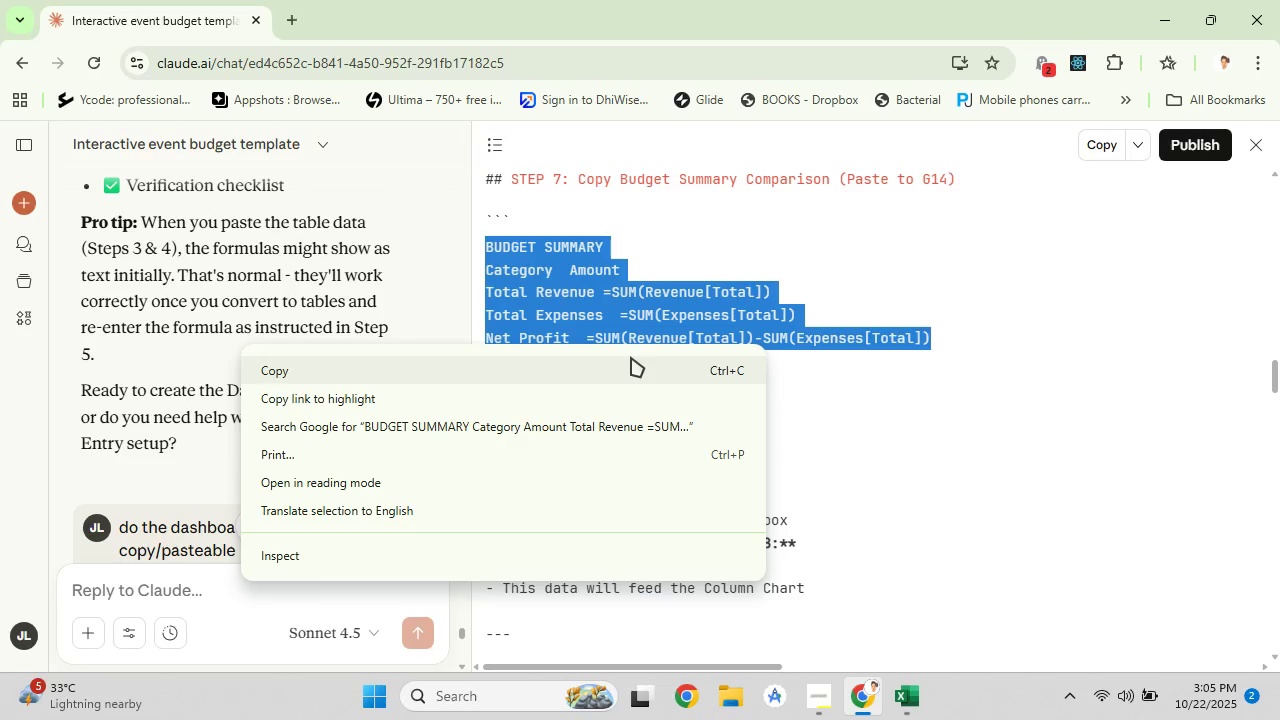 
left_click([631, 357])
 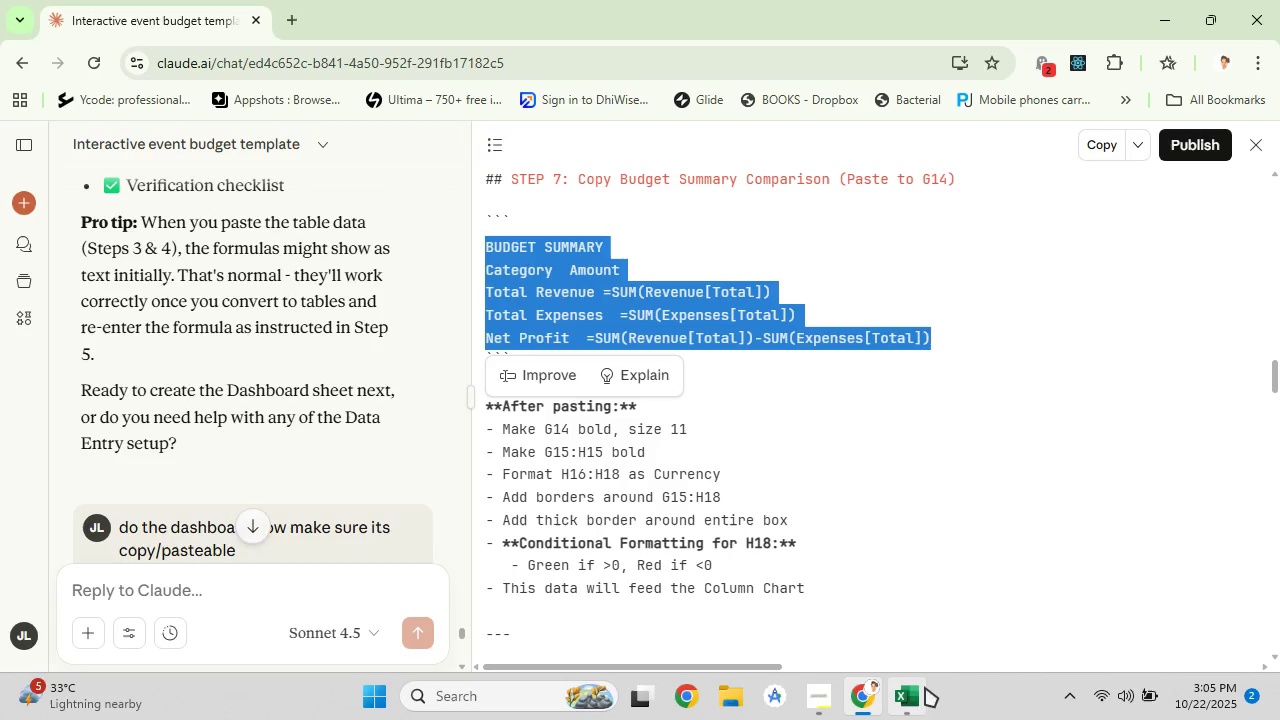 
left_click([919, 698])
 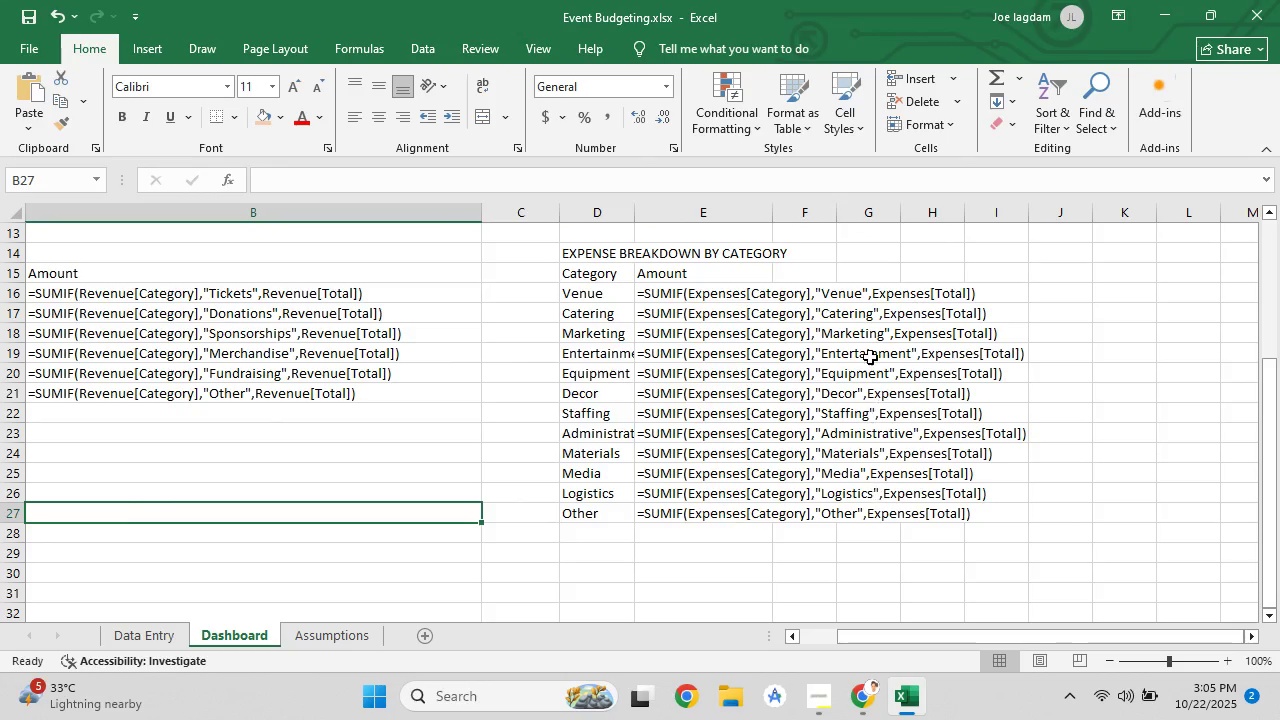 
wait(6.26)
 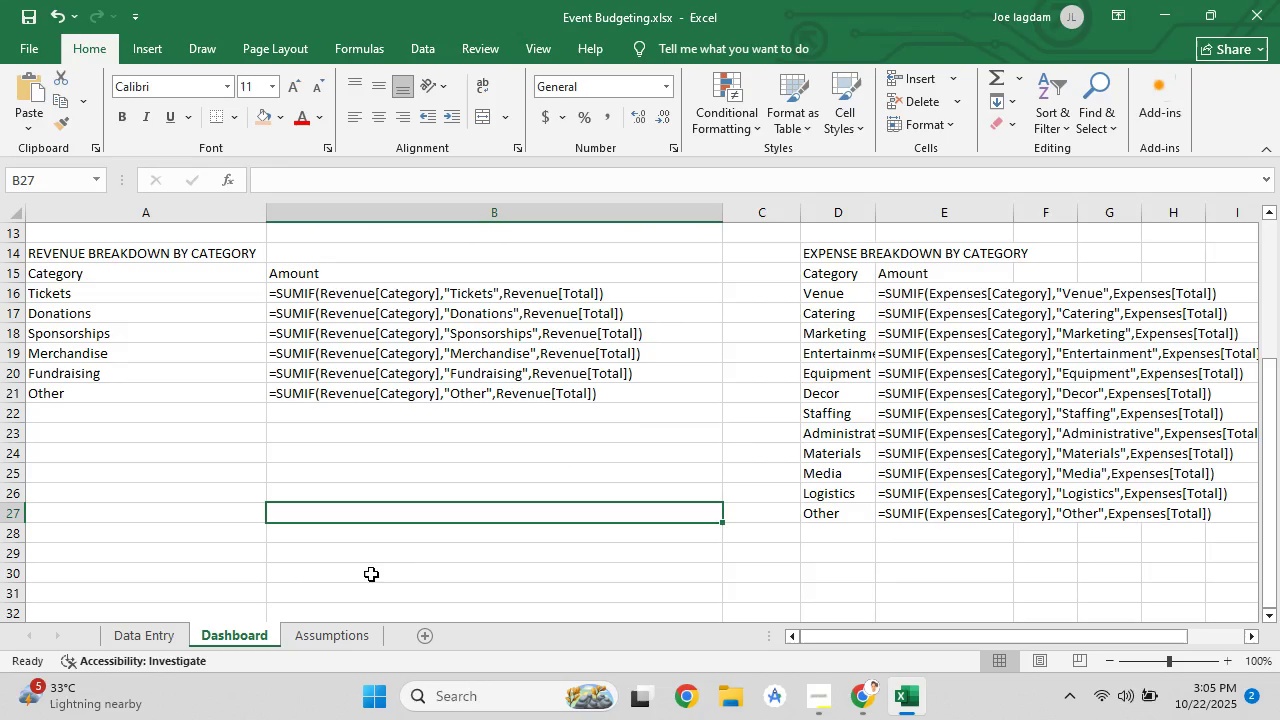 
double_click([774, 216])
 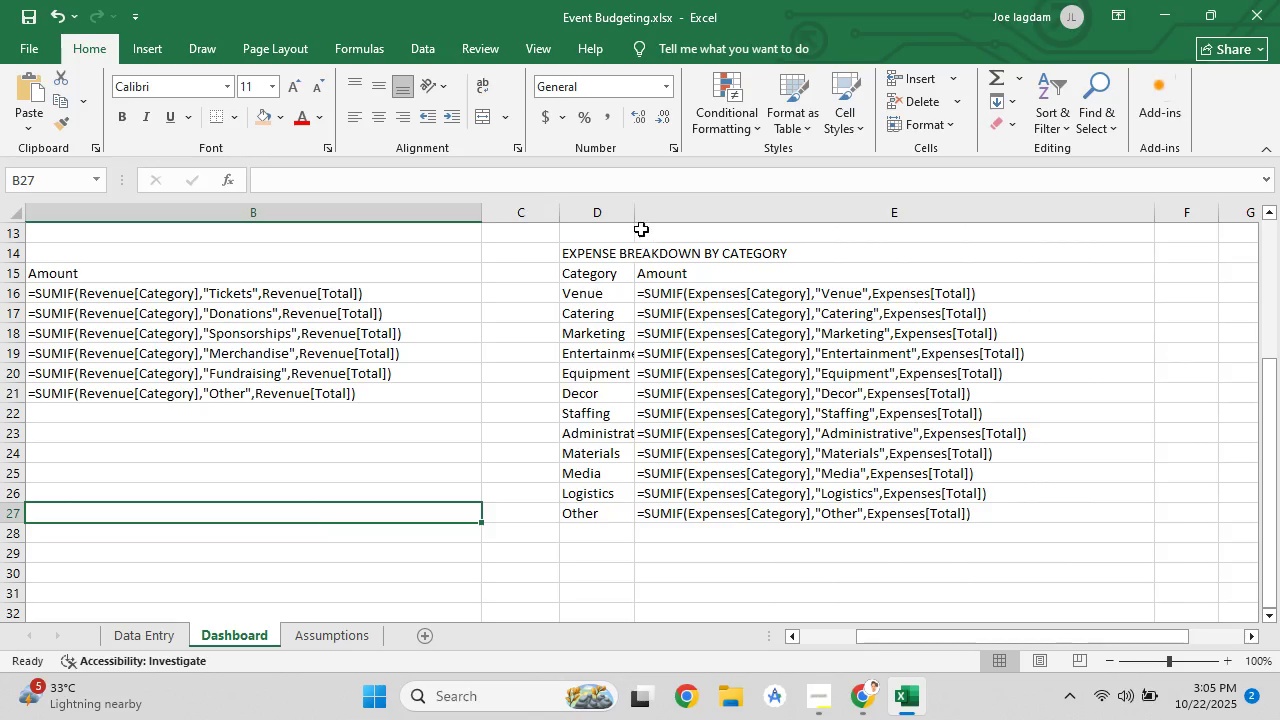 
double_click([637, 209])
 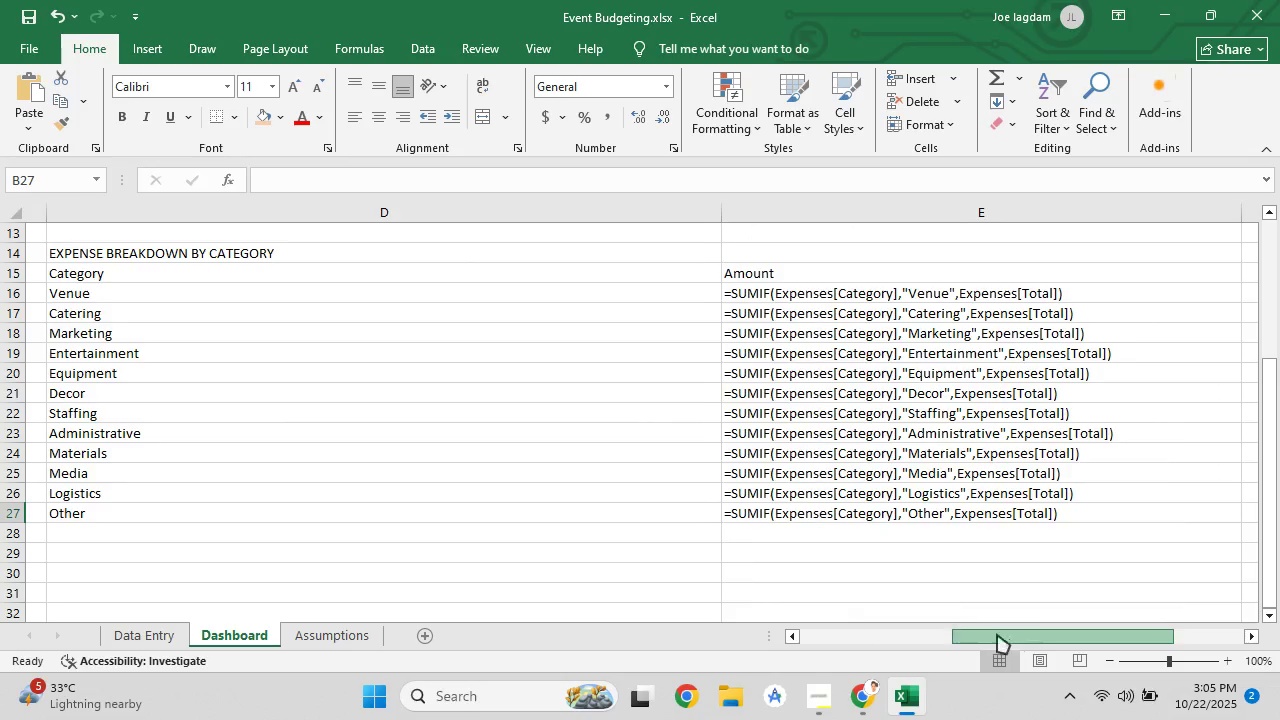 
scroll: coordinate [654, 440], scroll_direction: up, amount: 4.0
 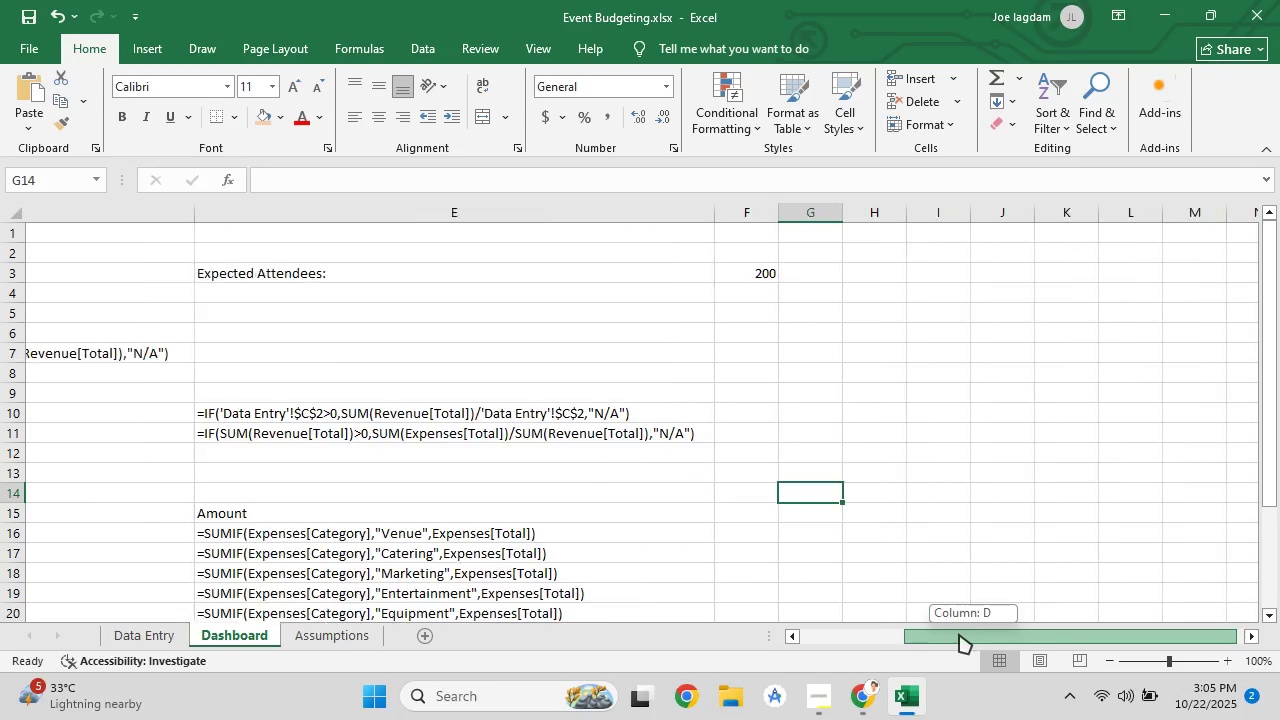 
wait(13.59)
 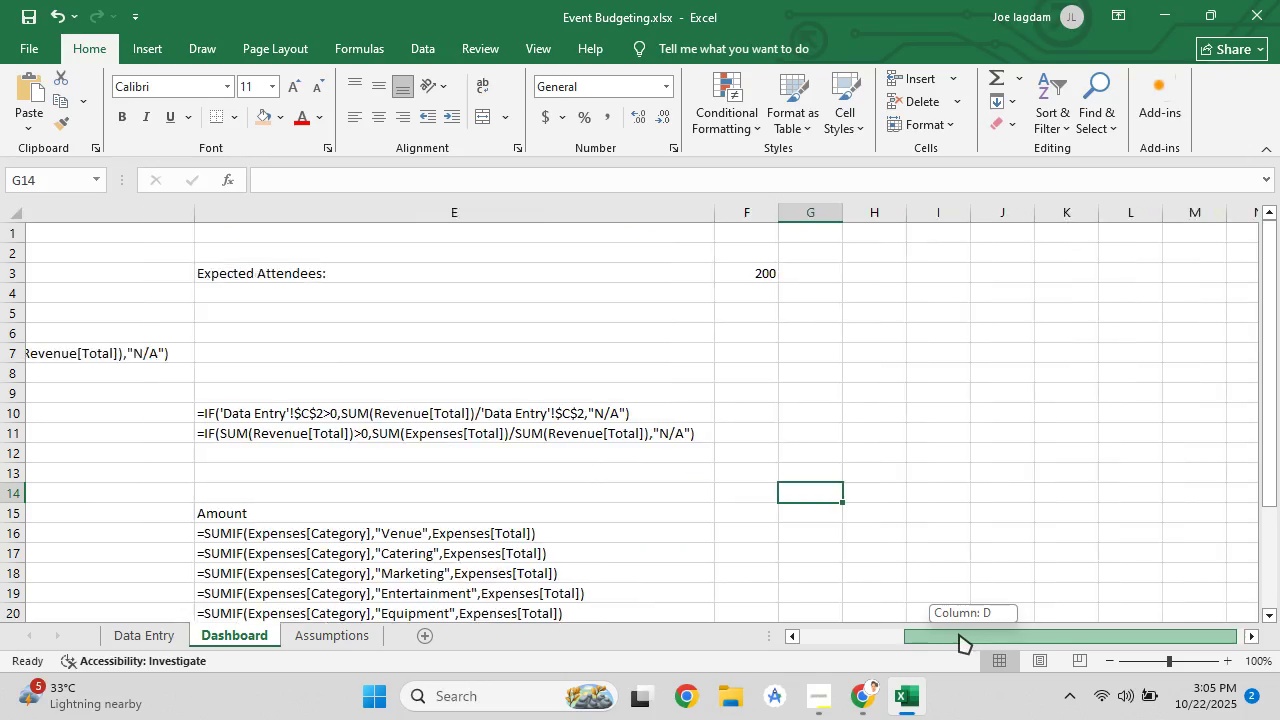 
scroll: coordinate [490, 393], scroll_direction: up, amount: 6.0
 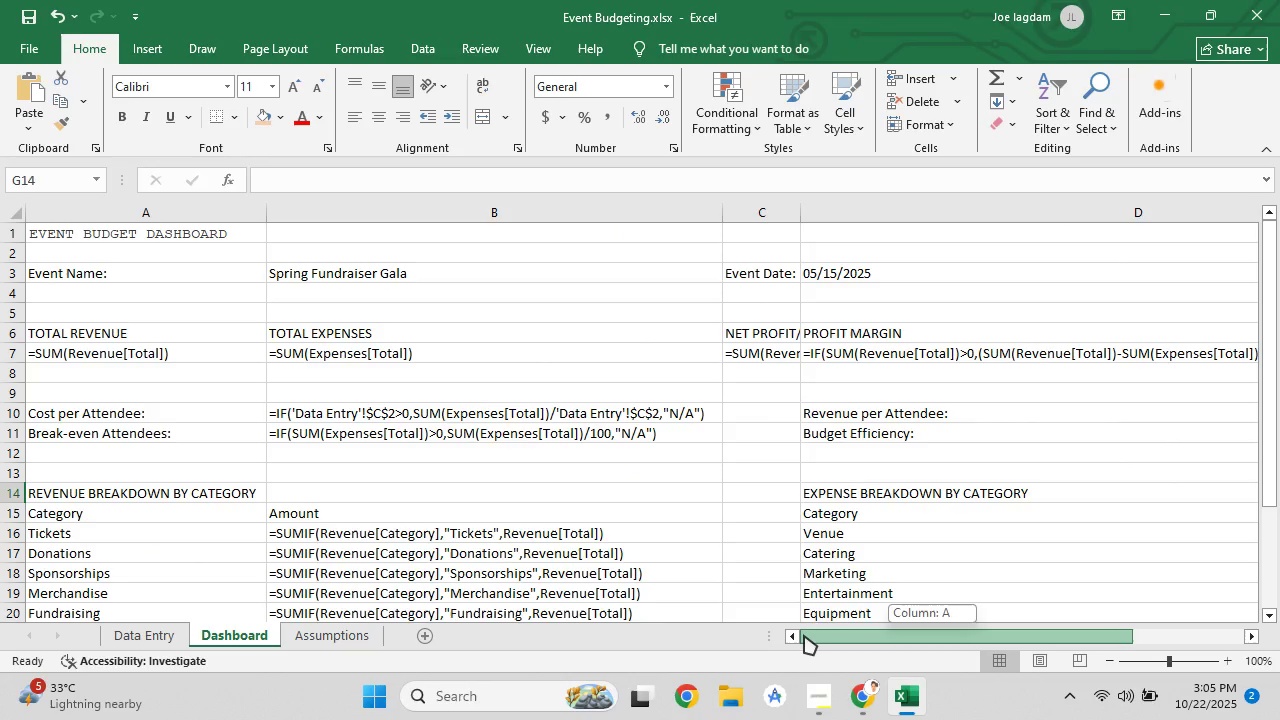 
wait(23.06)
 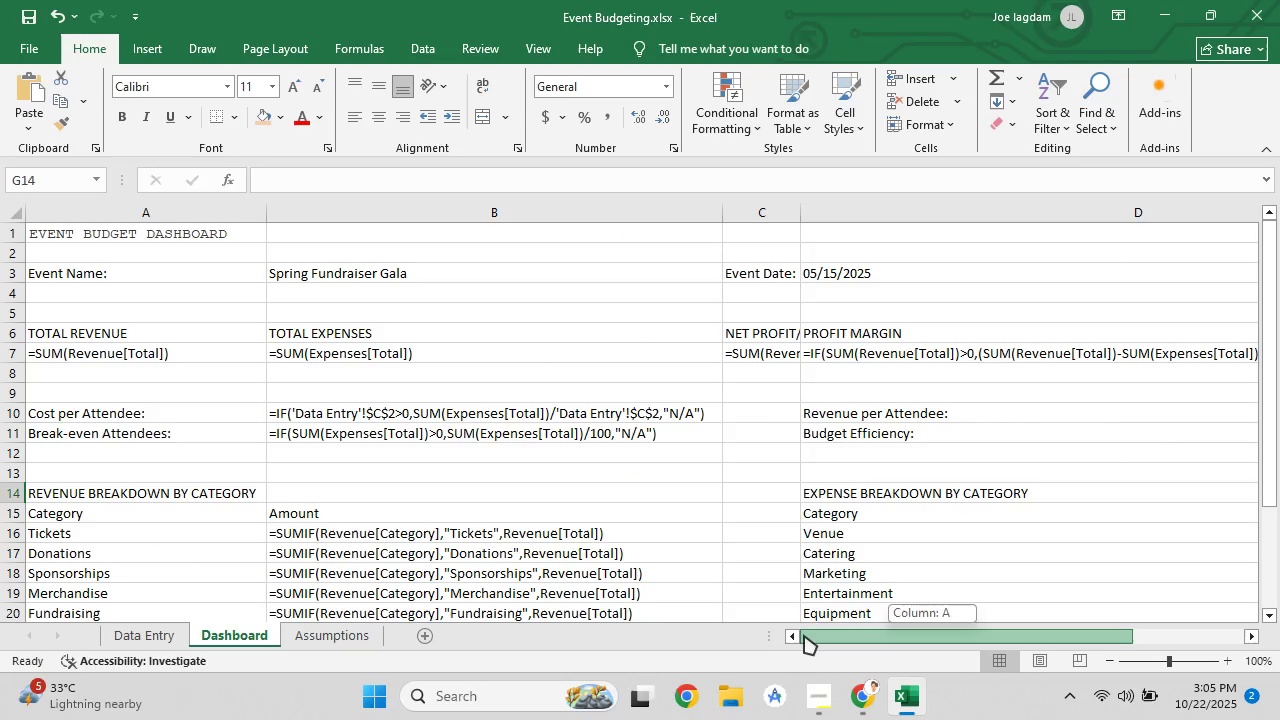 
right_click([644, 493])
 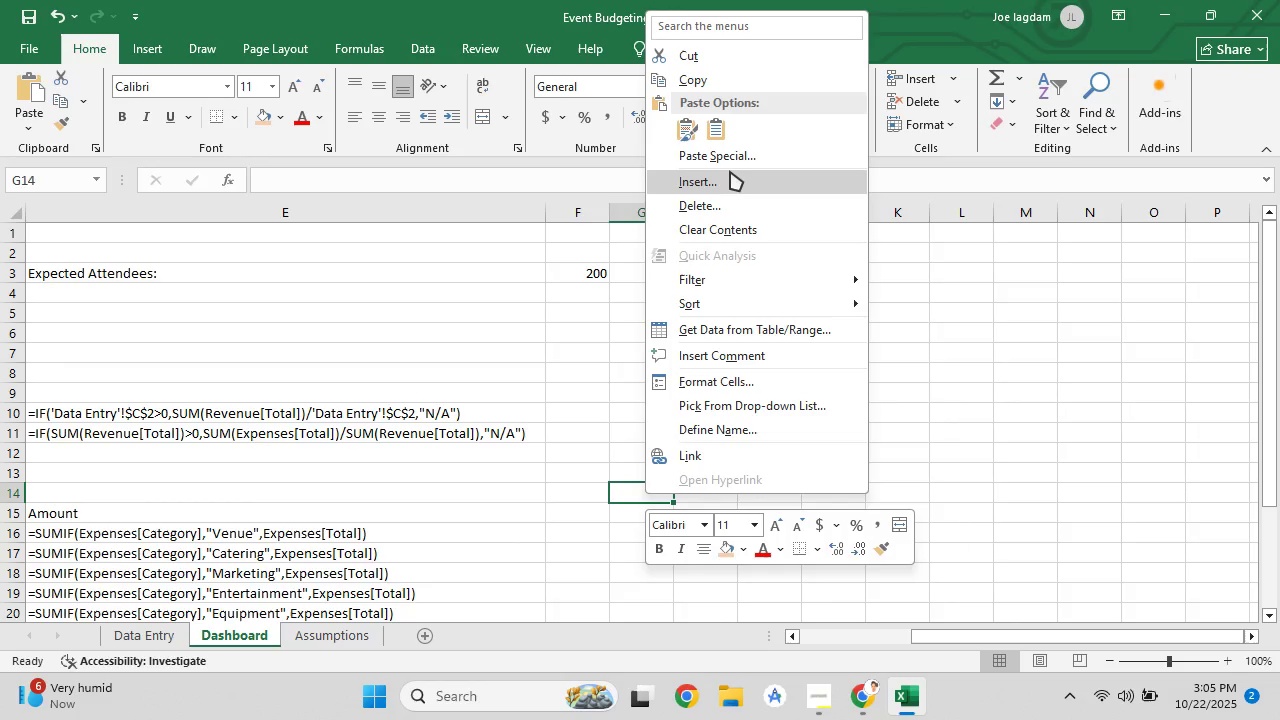 
left_click([732, 159])
 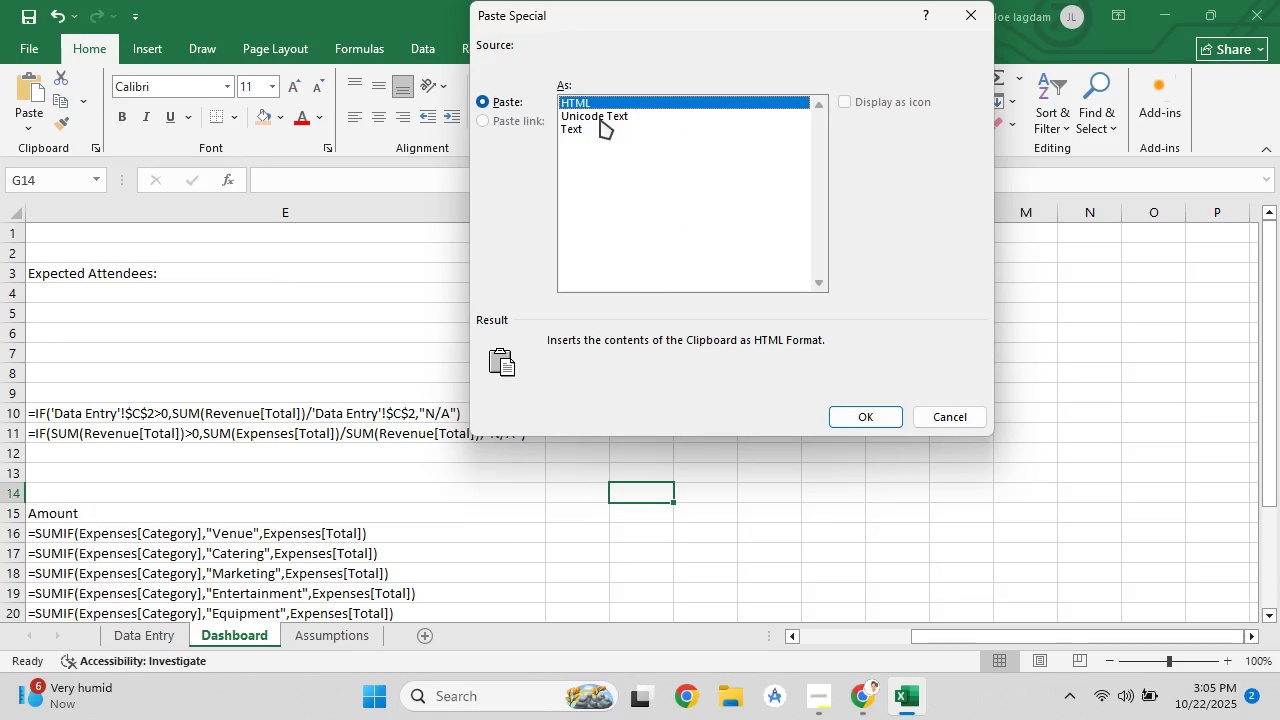 
left_click([603, 111])
 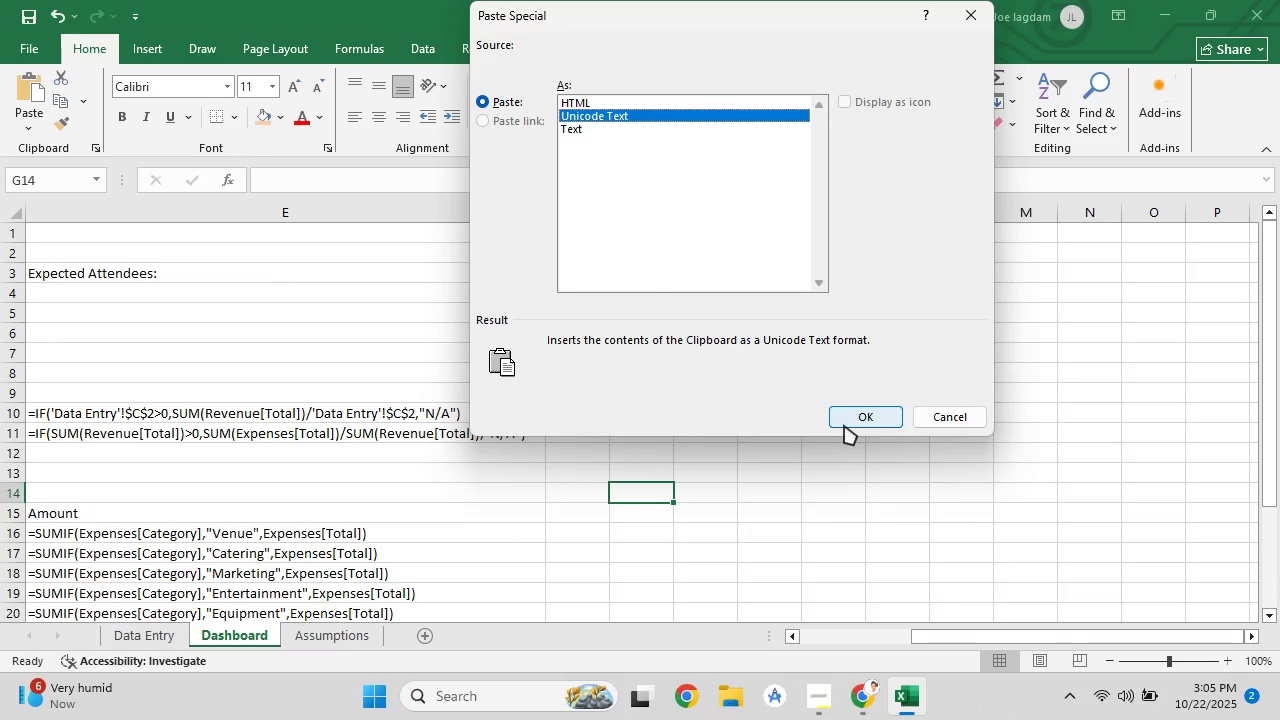 
left_click([846, 424])
 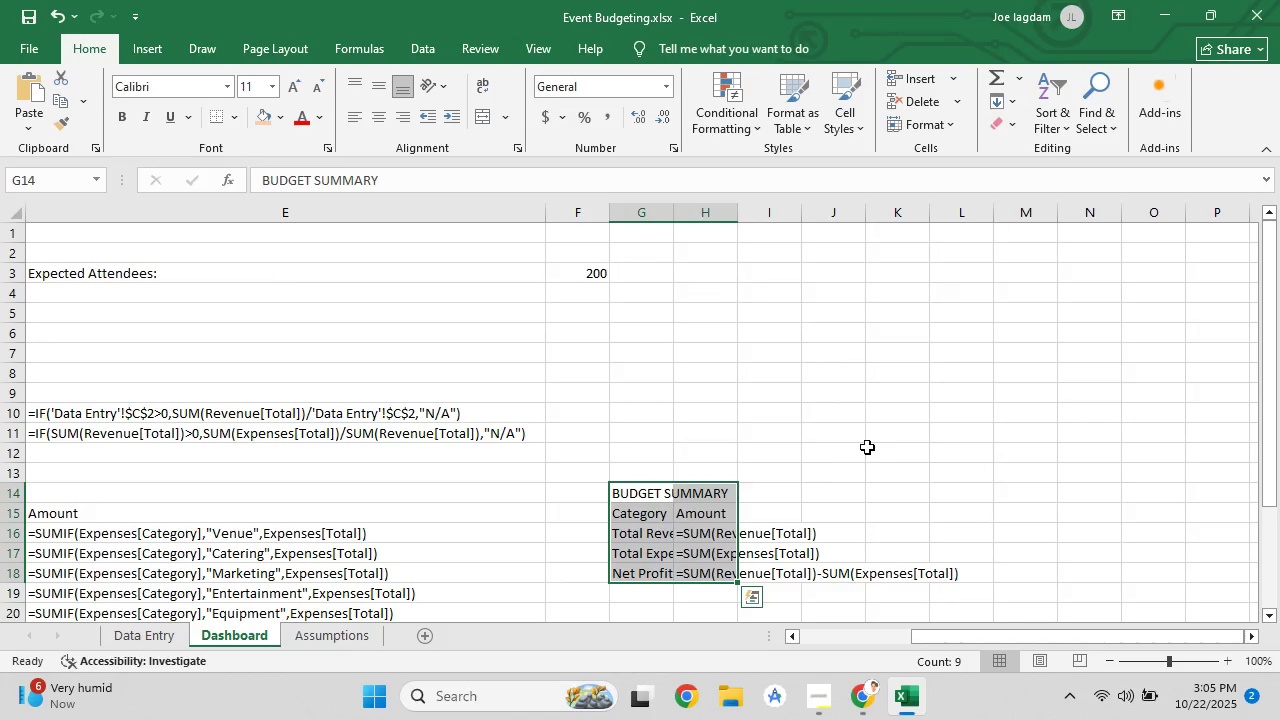 
left_click([870, 447])
 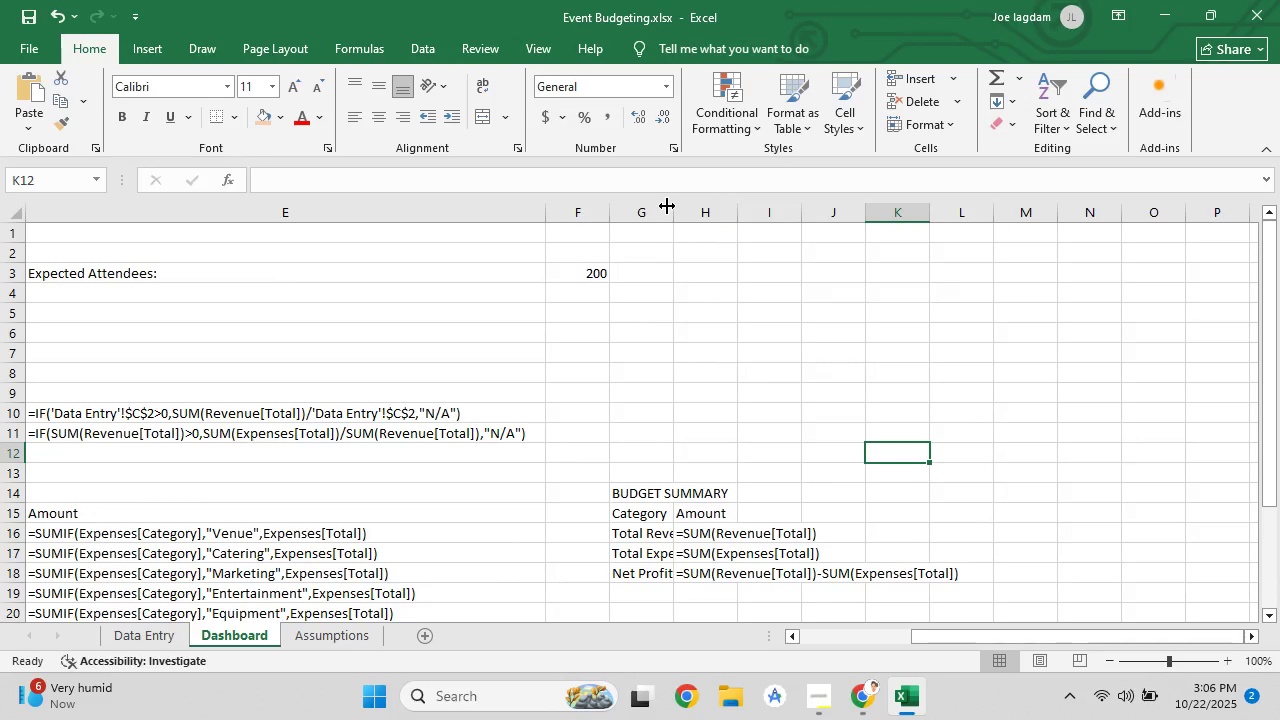 
double_click([667, 206])
 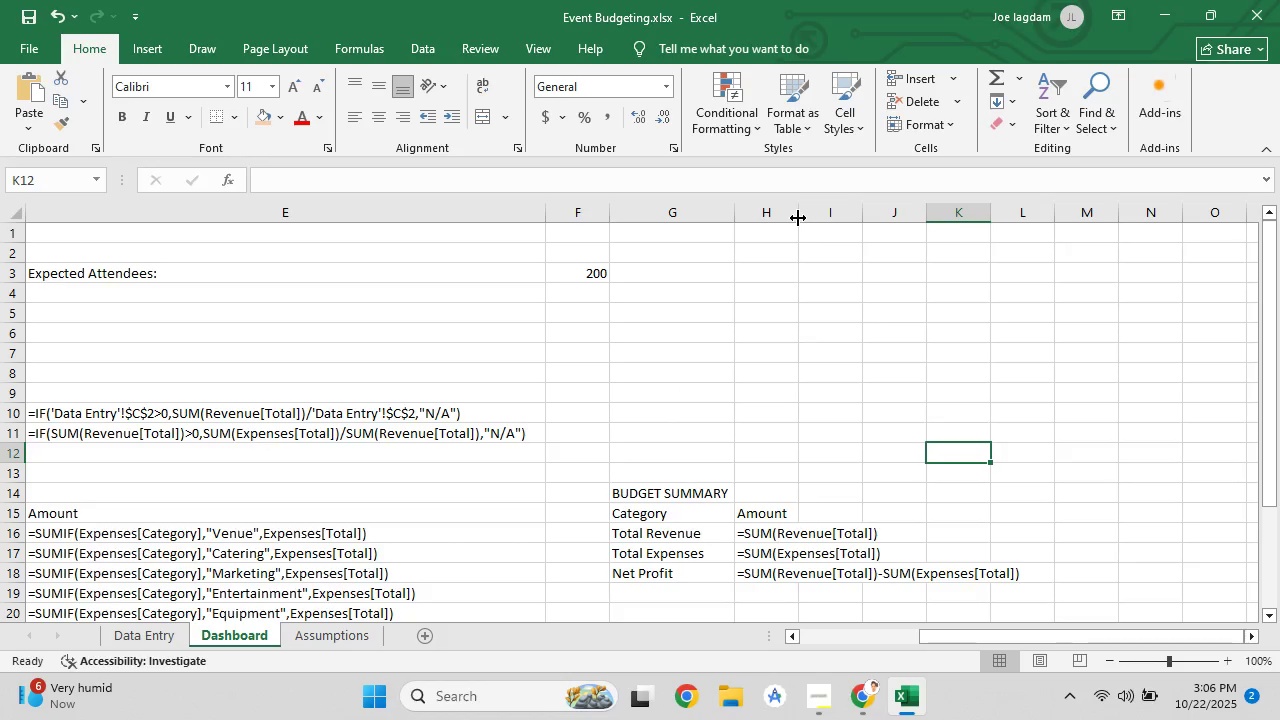 
double_click([798, 218])
 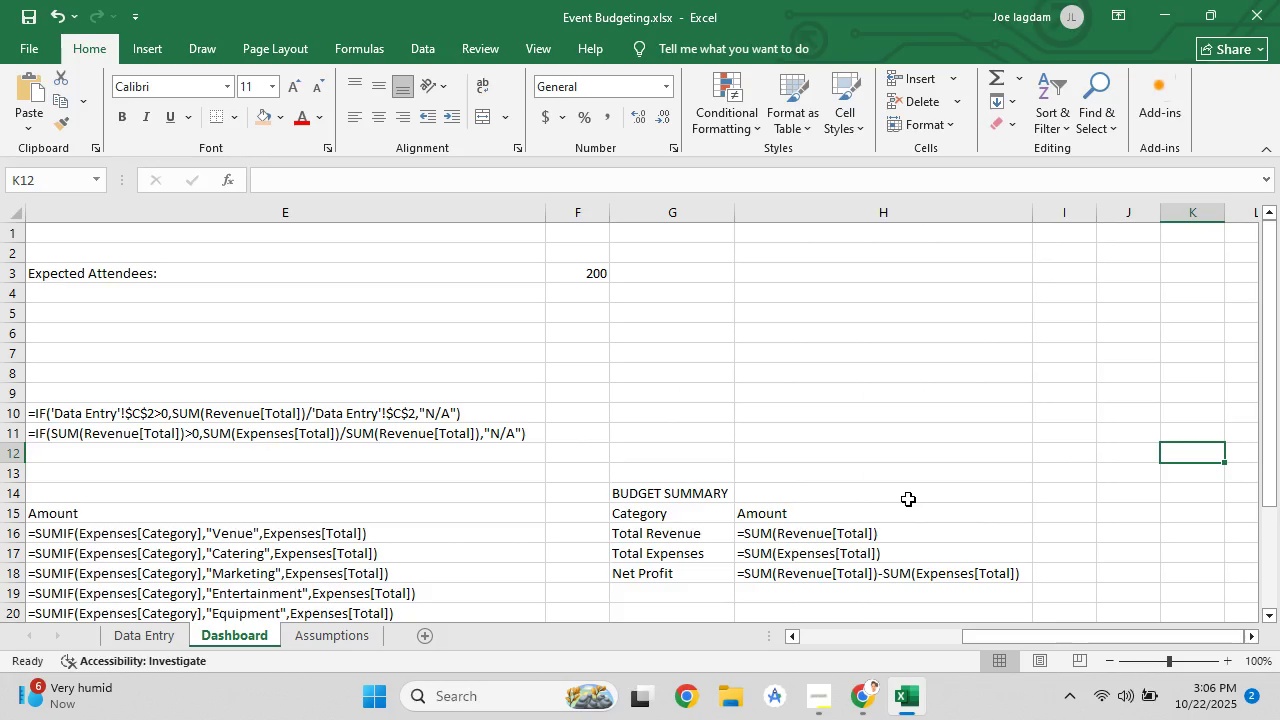 
key(Control+S)
 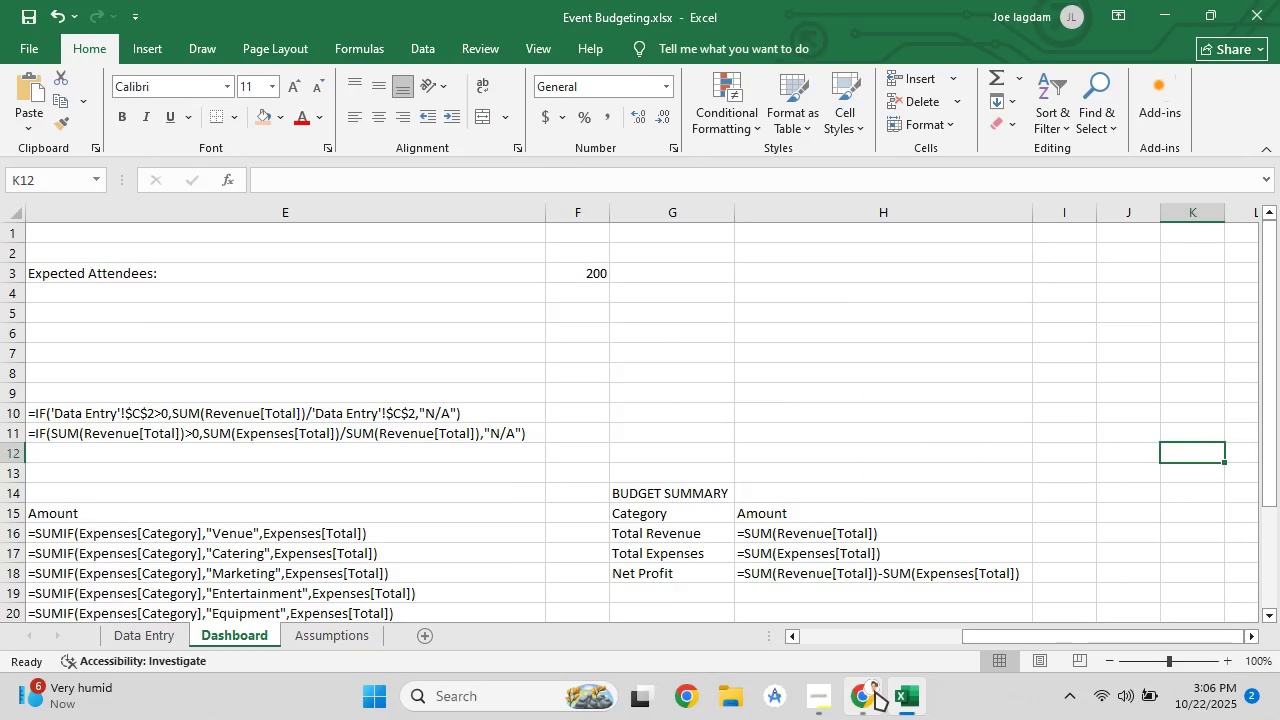 
left_click([875, 691])
 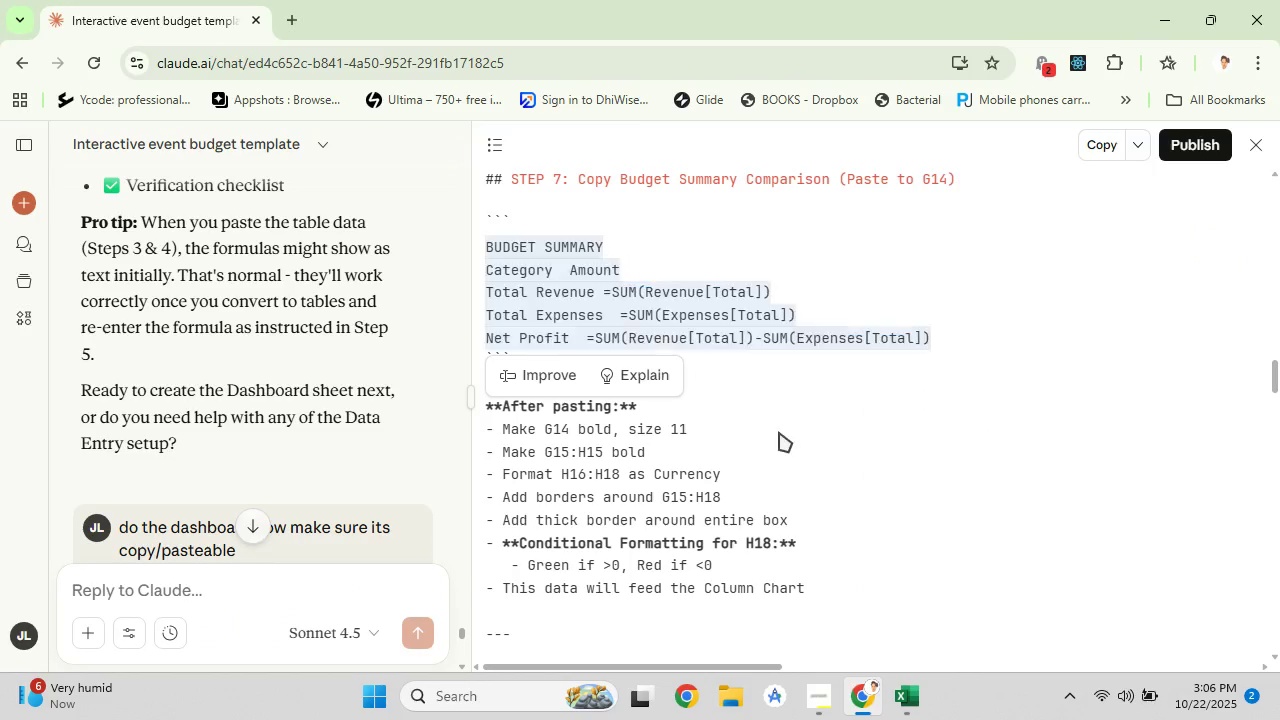 
scroll: coordinate [1021, 490], scroll_direction: down, amount: 5.0
 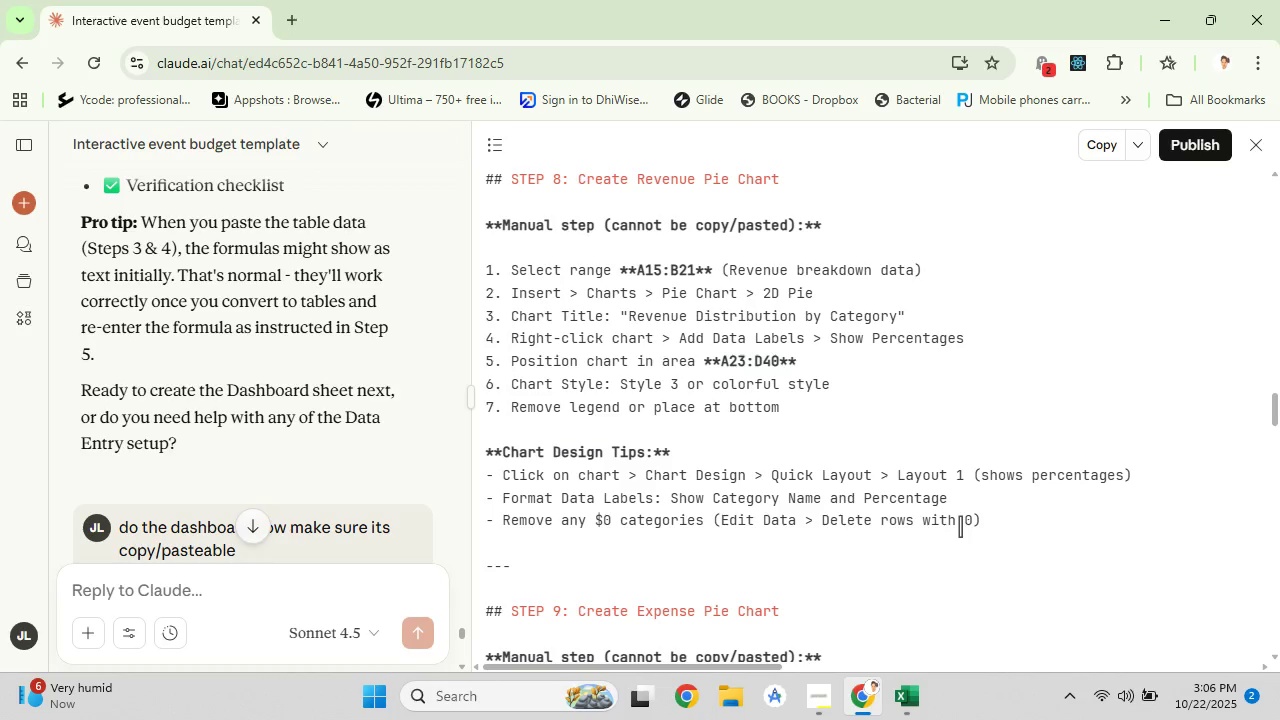 
left_click([902, 716])
 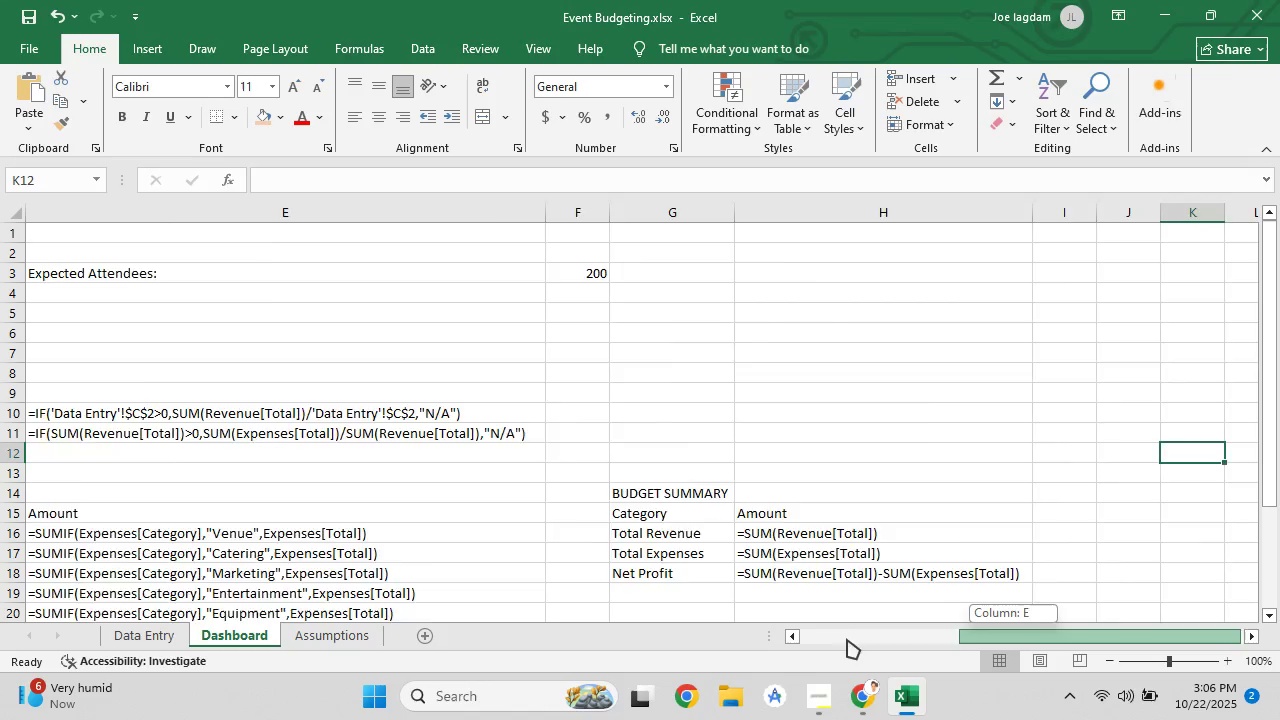 
scroll: coordinate [281, 496], scroll_direction: up, amount: 6.0
 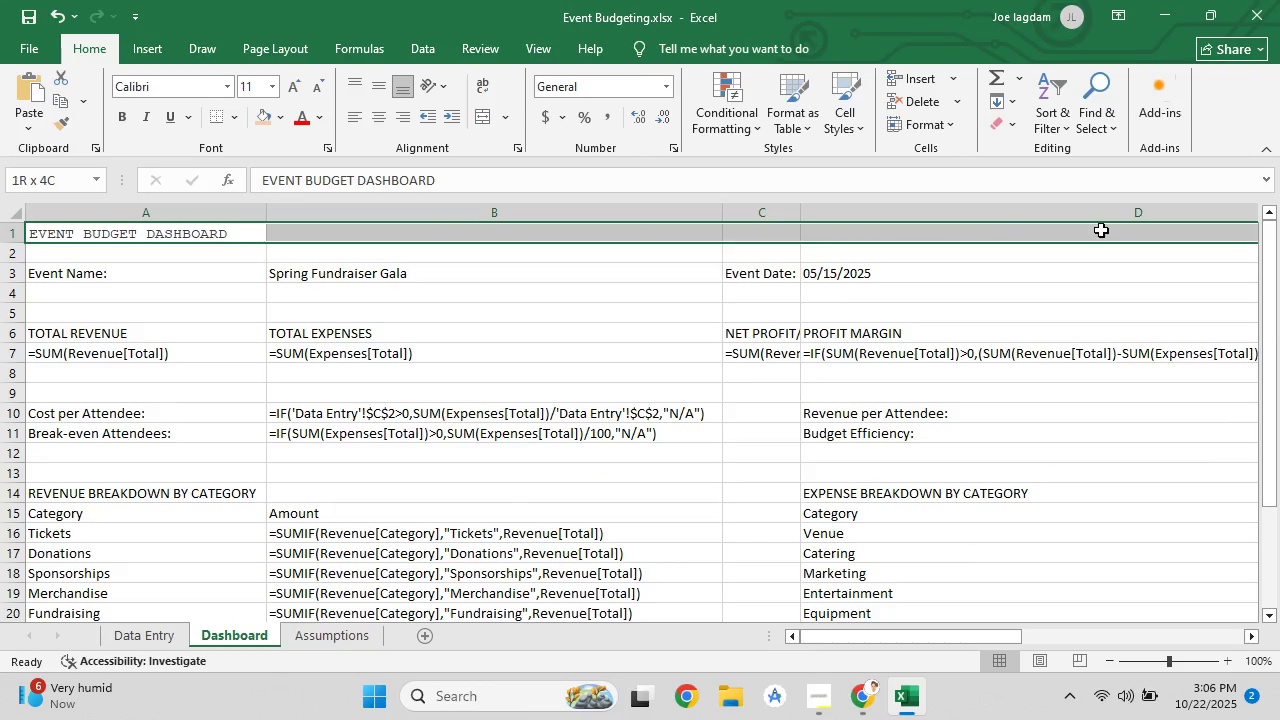 
wait(9.07)
 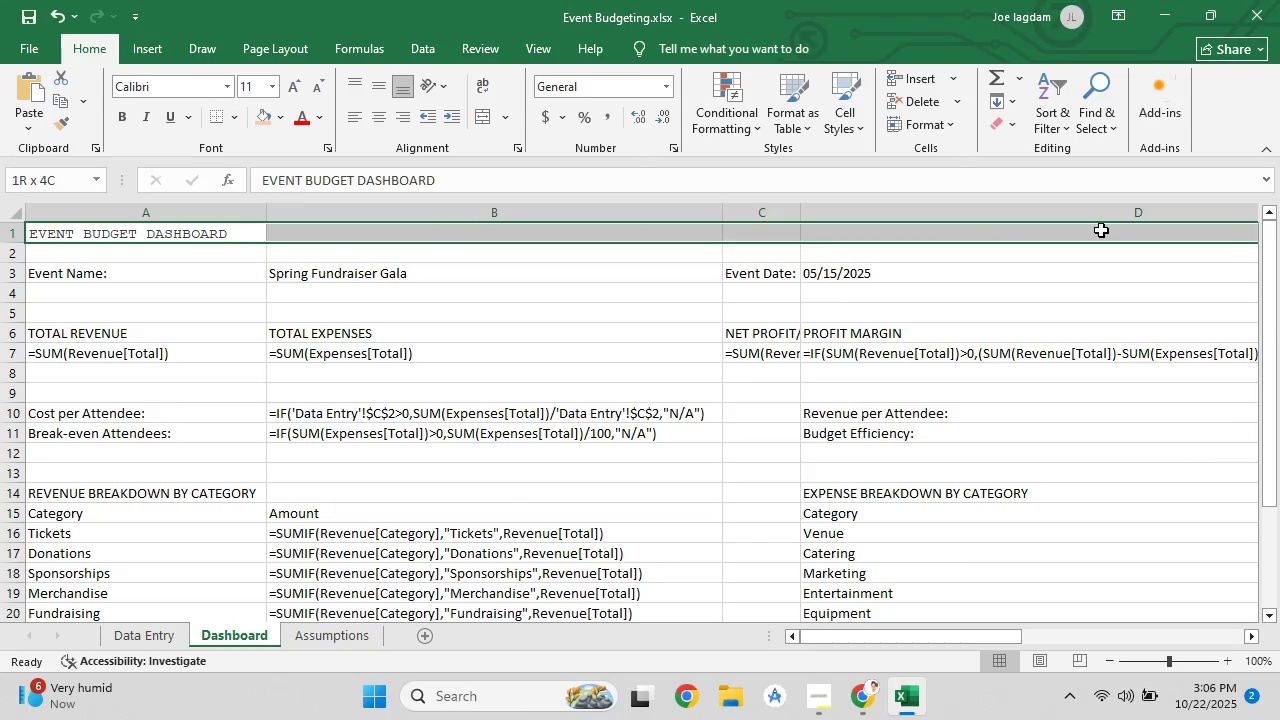 
left_click([480, 112])
 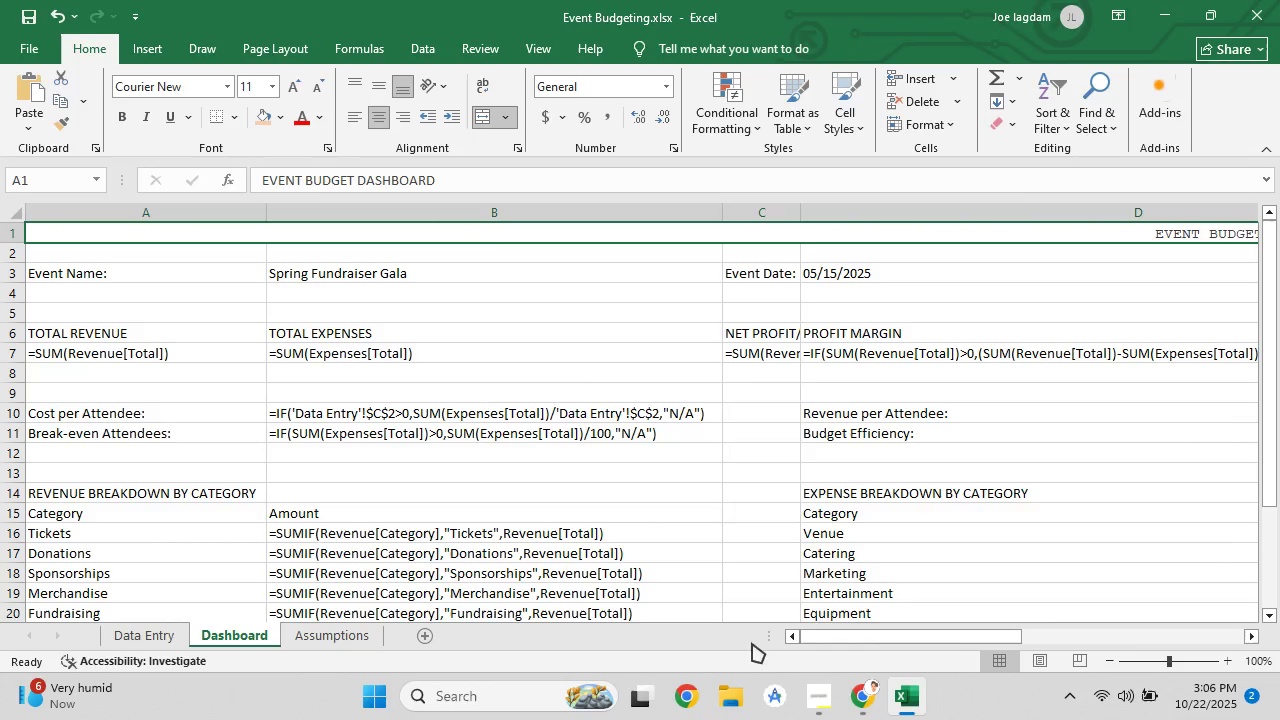 
hold_key(key=ControlLeft, duration=0.79)
scroll: coordinate [781, 602], scroll_direction: down, amount: 3.0
 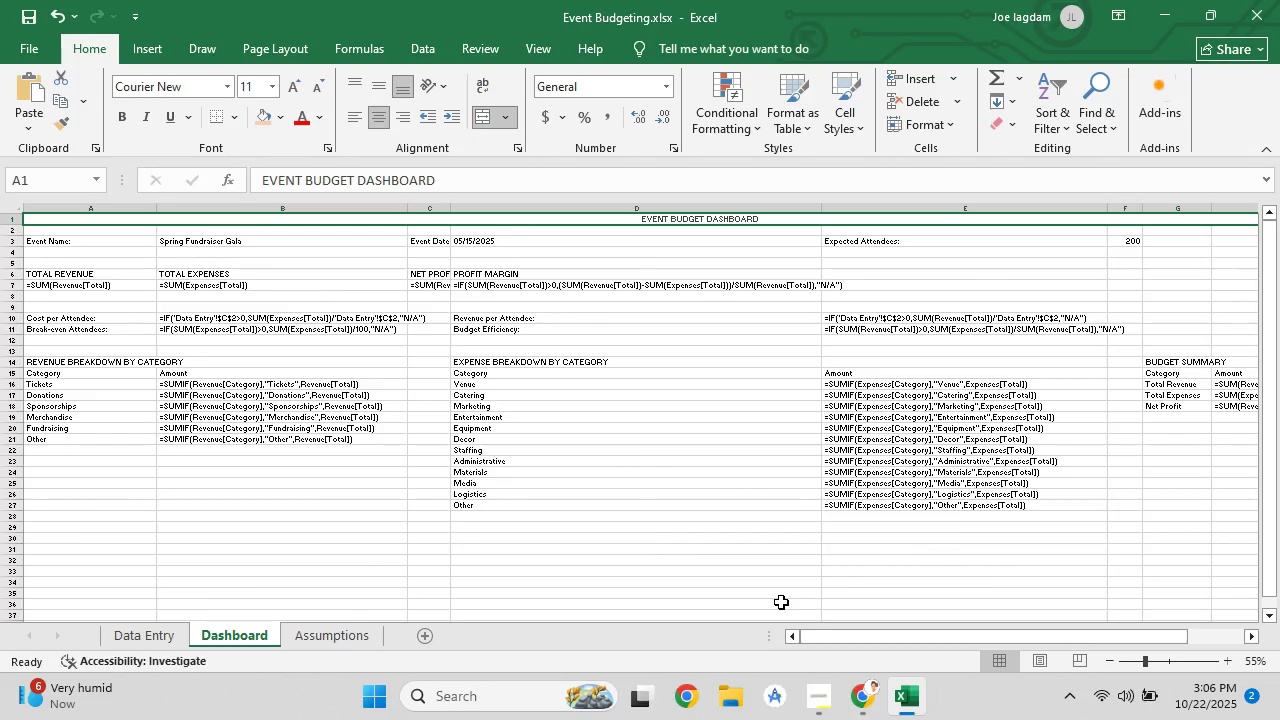 
hold_key(key=ControlLeft, duration=0.38)
scroll: coordinate [781, 602], scroll_direction: down, amount: 2.0
 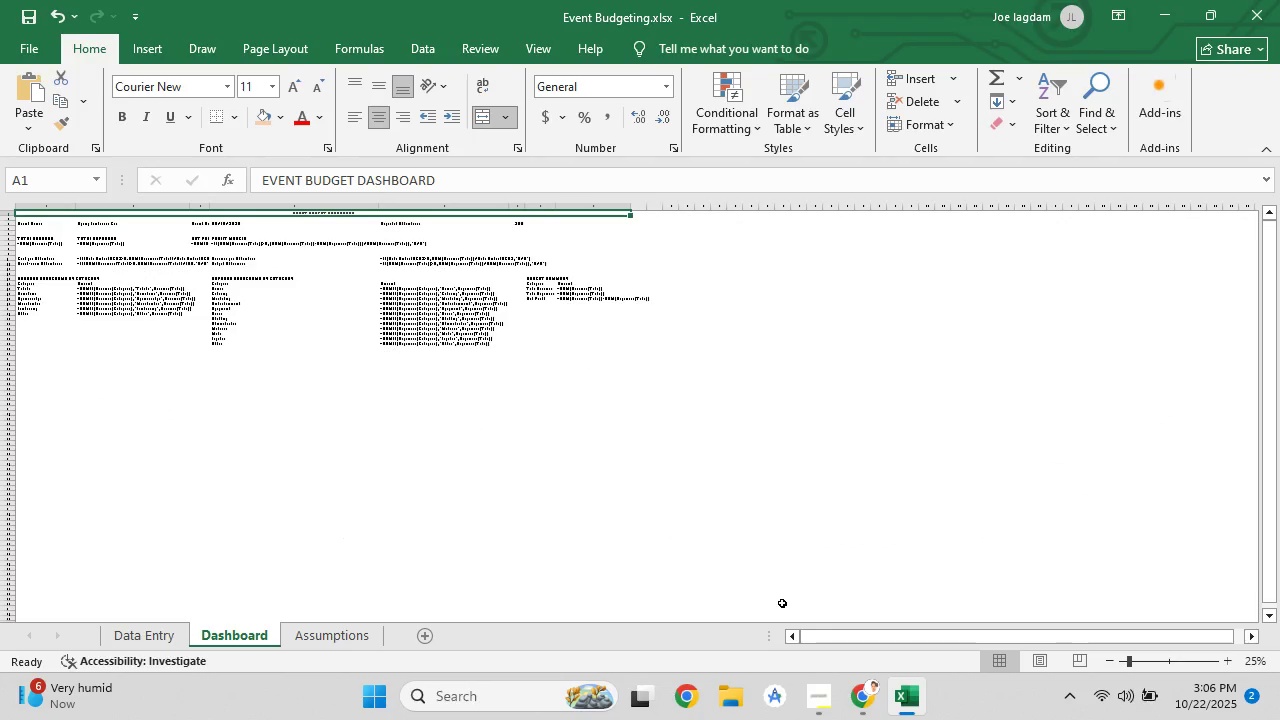 
key(Control+ControlLeft)
 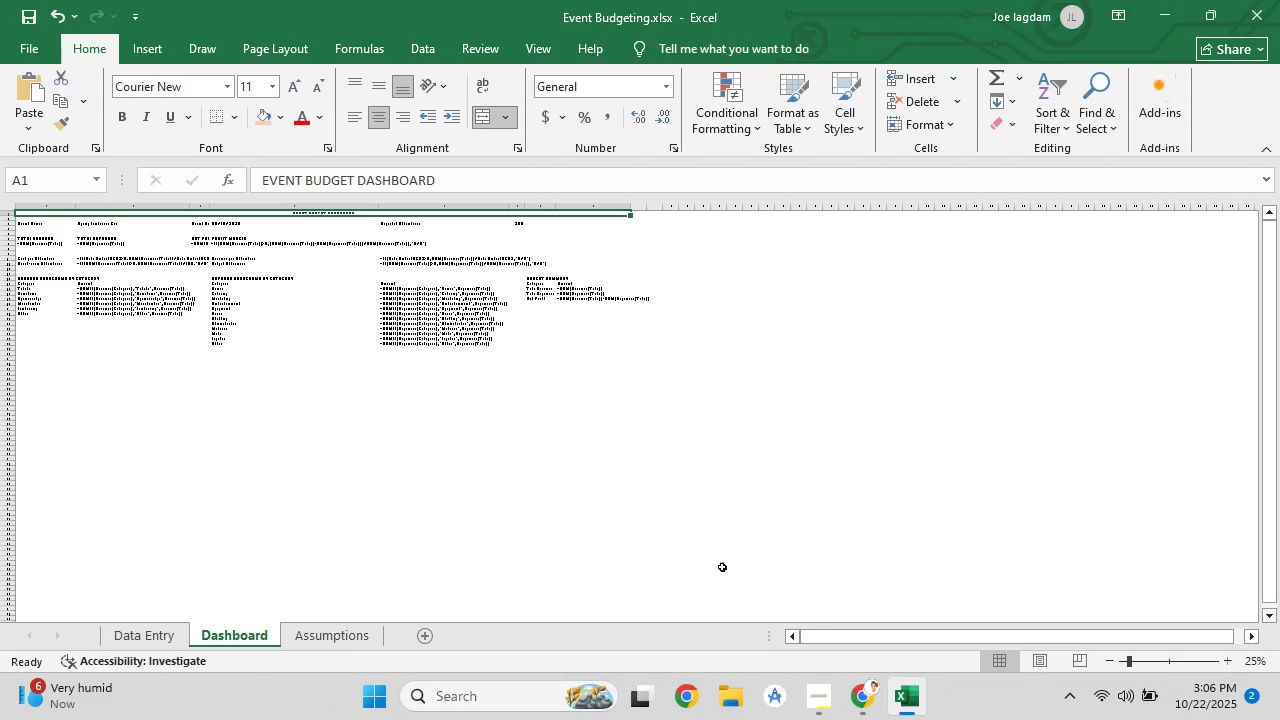 
scroll: coordinate [579, 481], scroll_direction: up, amount: 3.0
 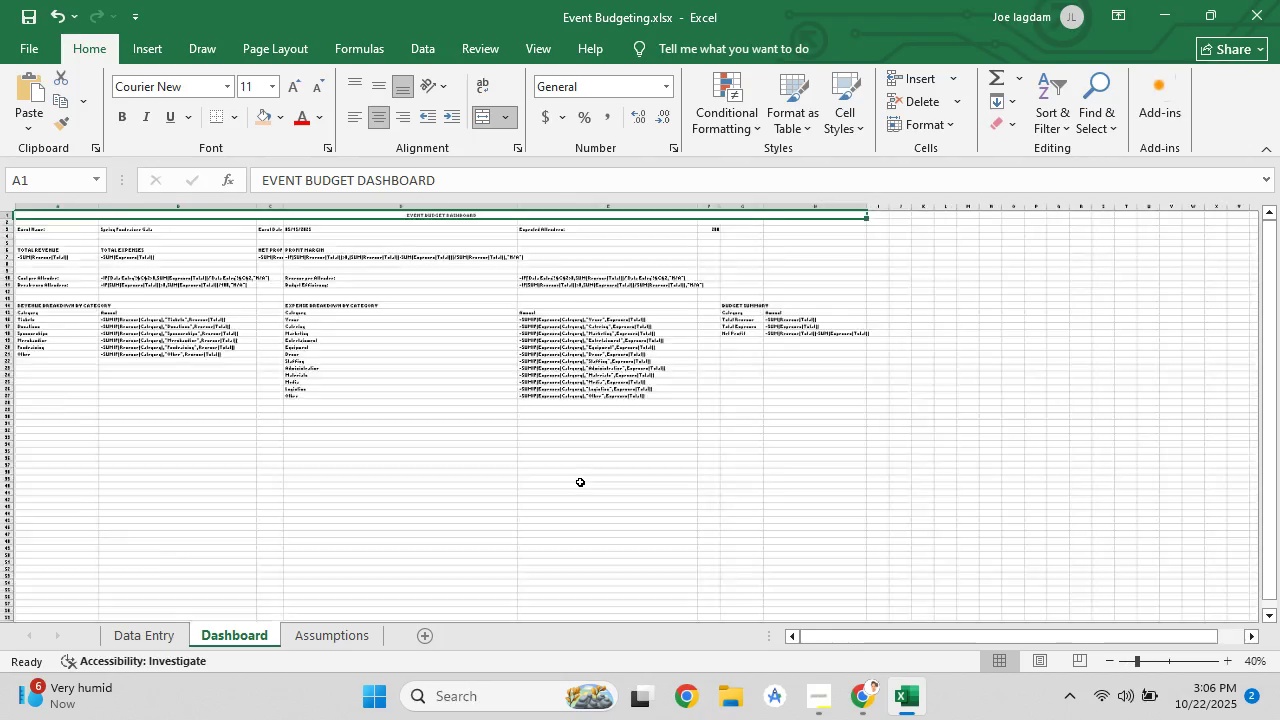 
key(Control+ControlLeft)
 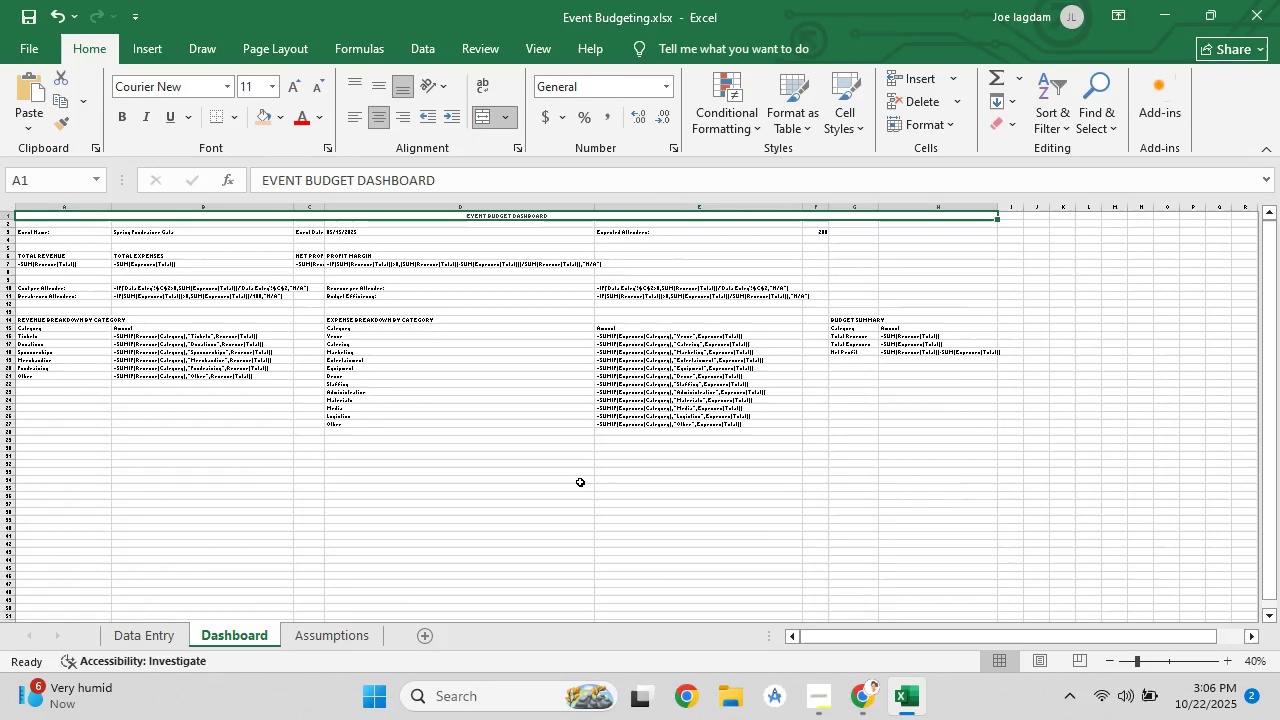 
key(Control+ControlLeft)
 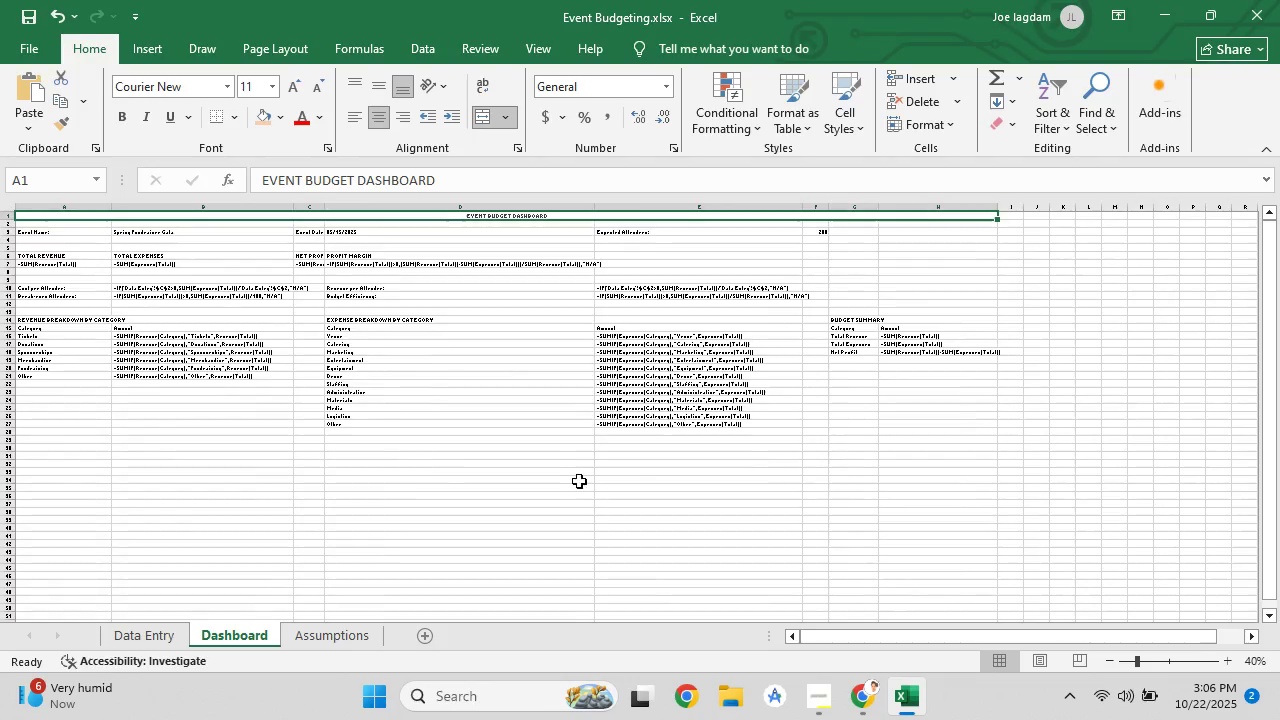 
key(Control+ControlLeft)
 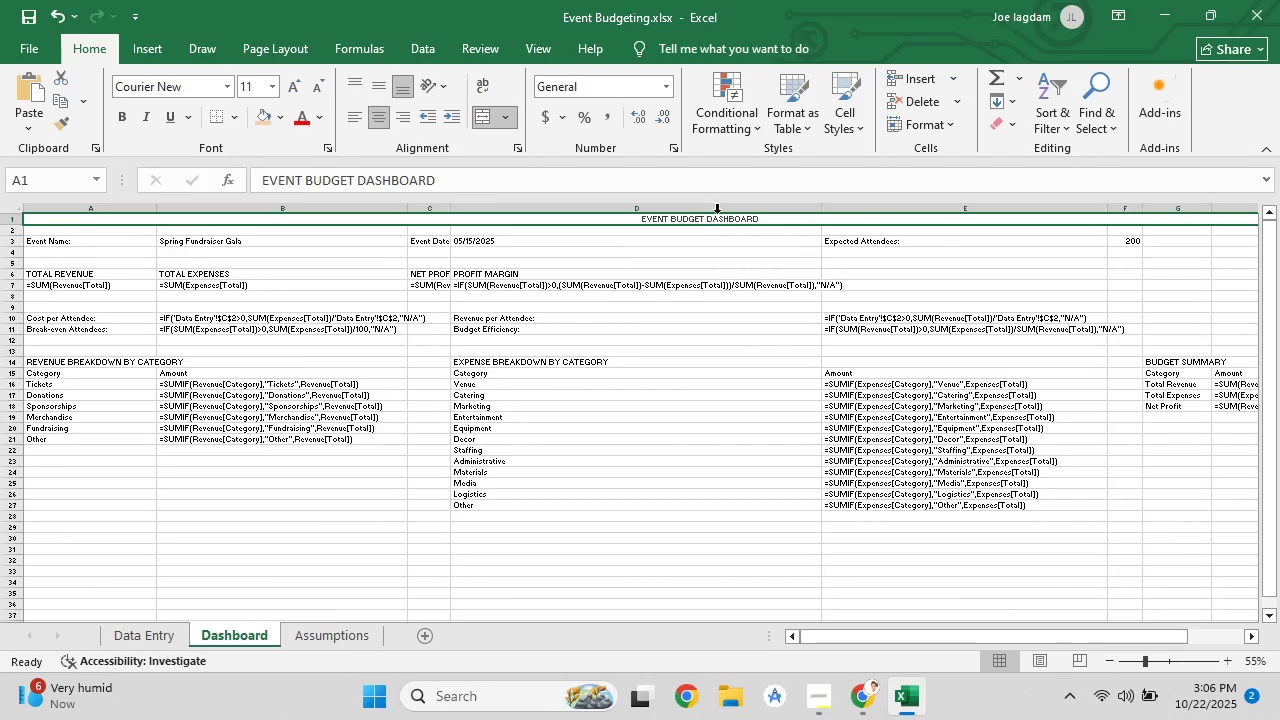 
left_click([773, 220])
 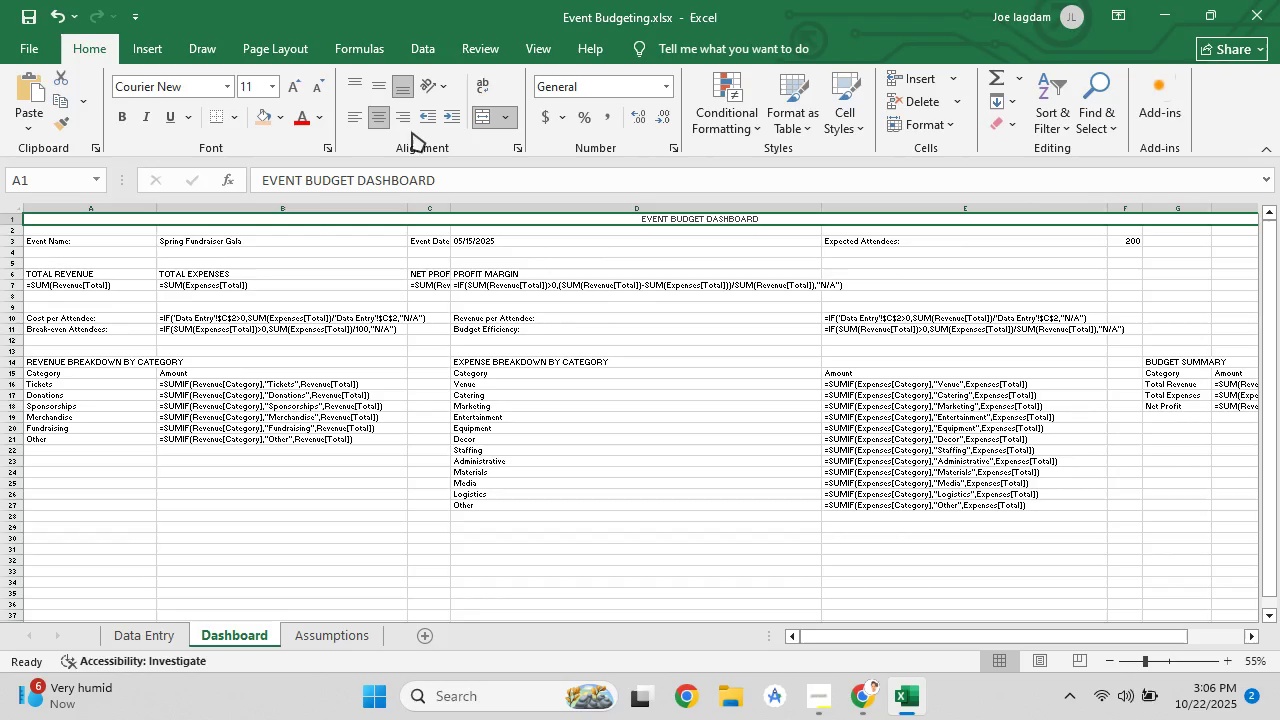 
left_click([384, 94])
 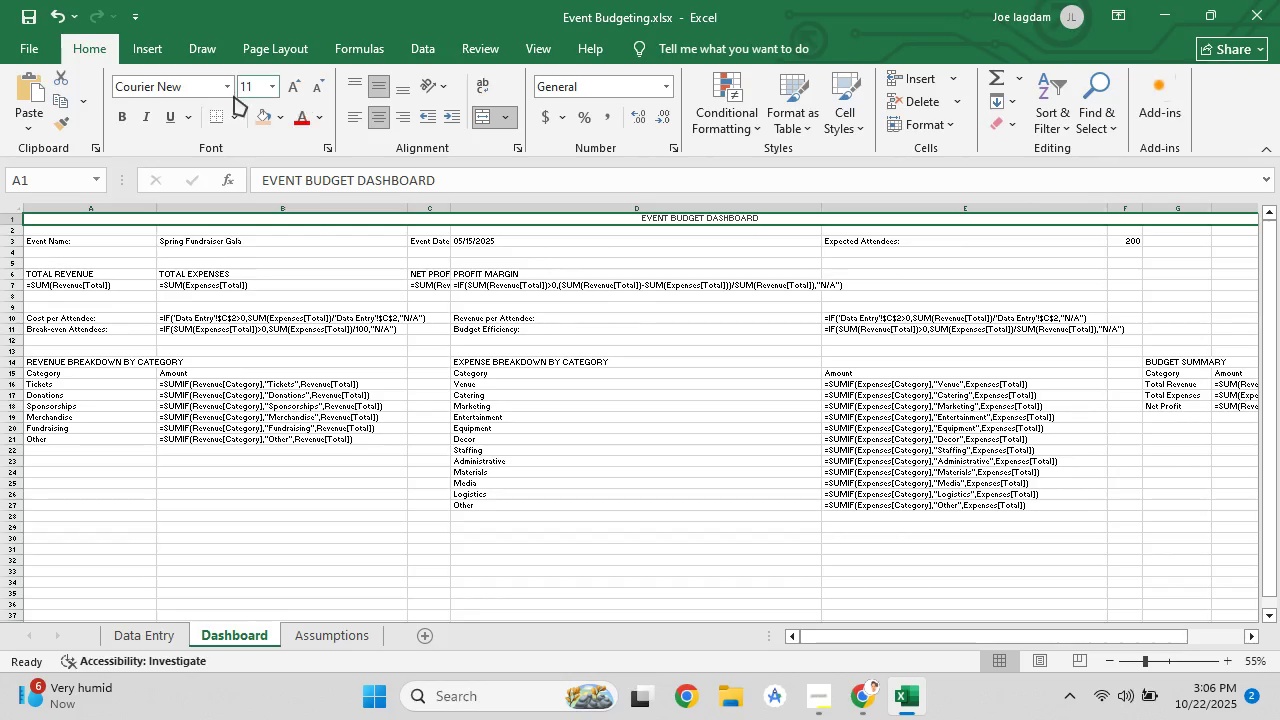 
left_click([275, 84])
 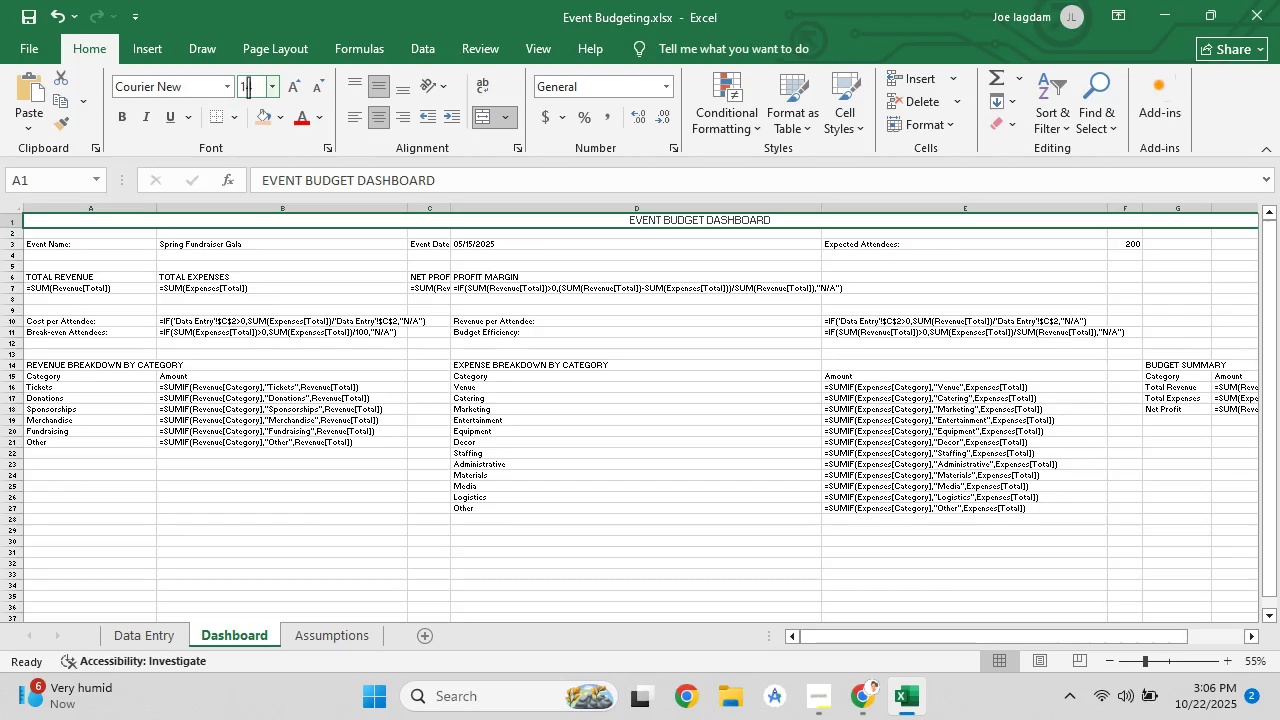 
left_click([273, 82])
 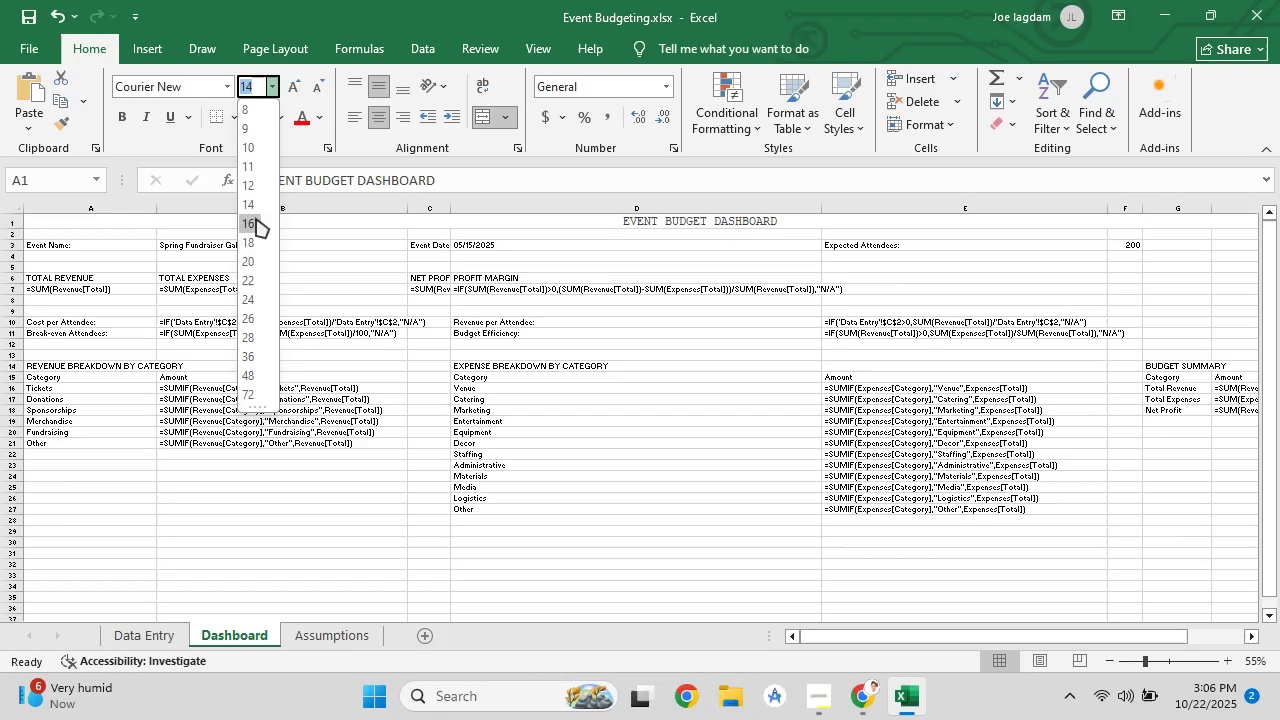 
left_click([256, 218])
 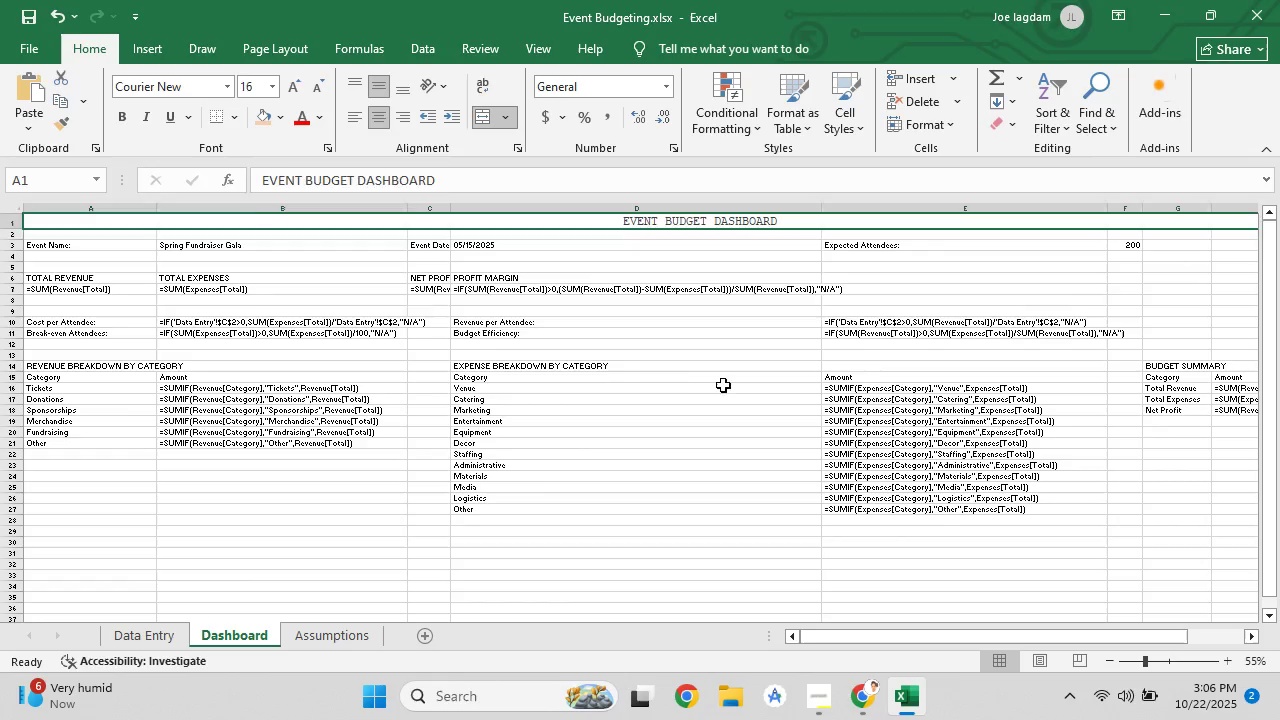 
left_click([723, 385])
 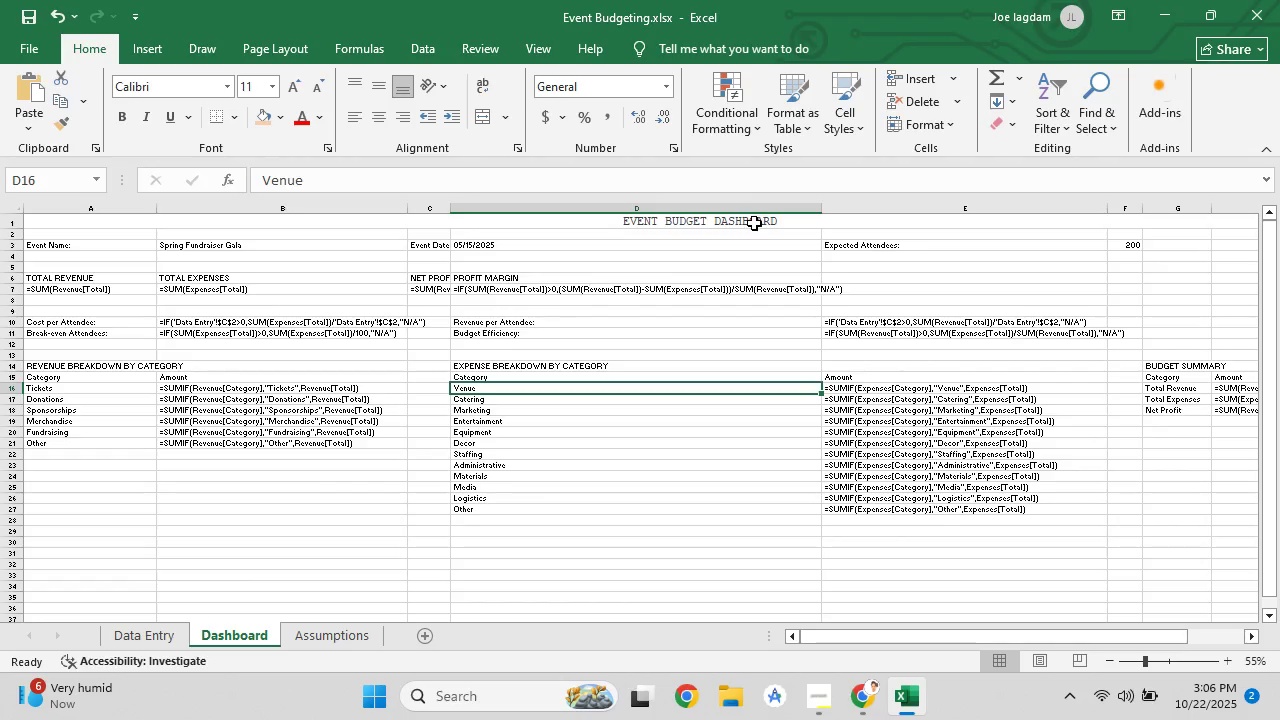 
left_click([754, 223])
 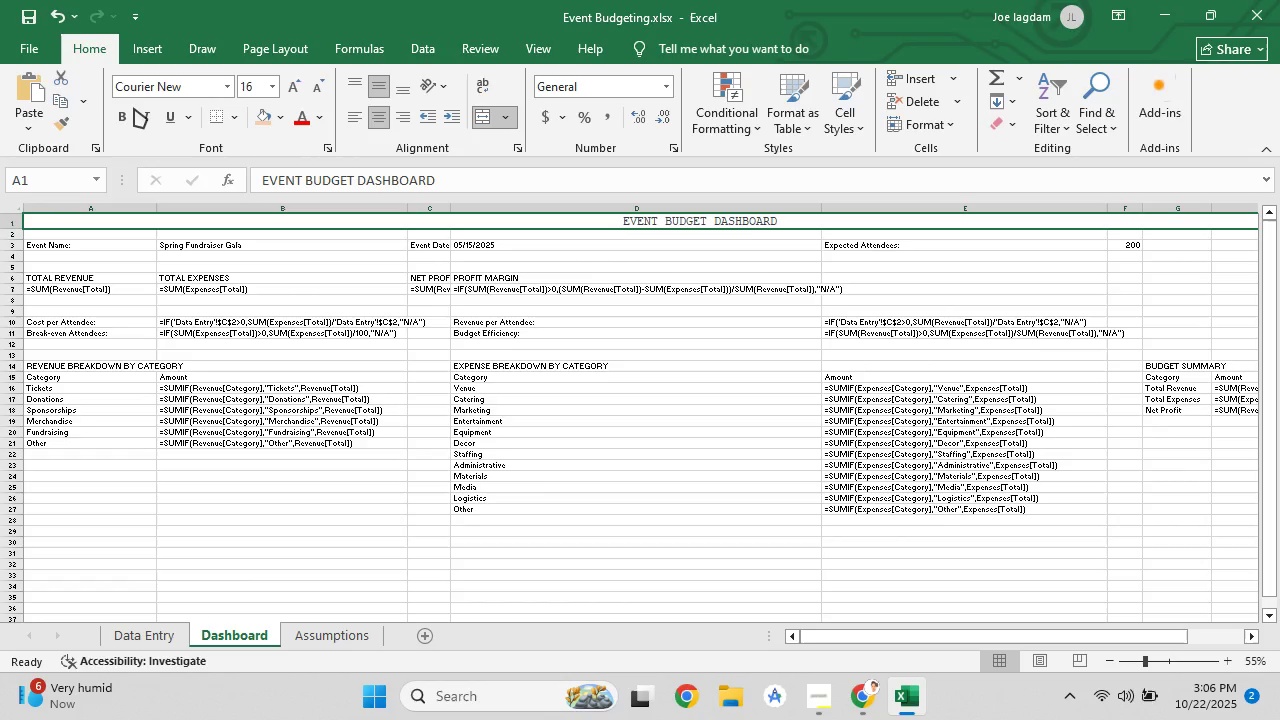 
left_click([134, 108])
 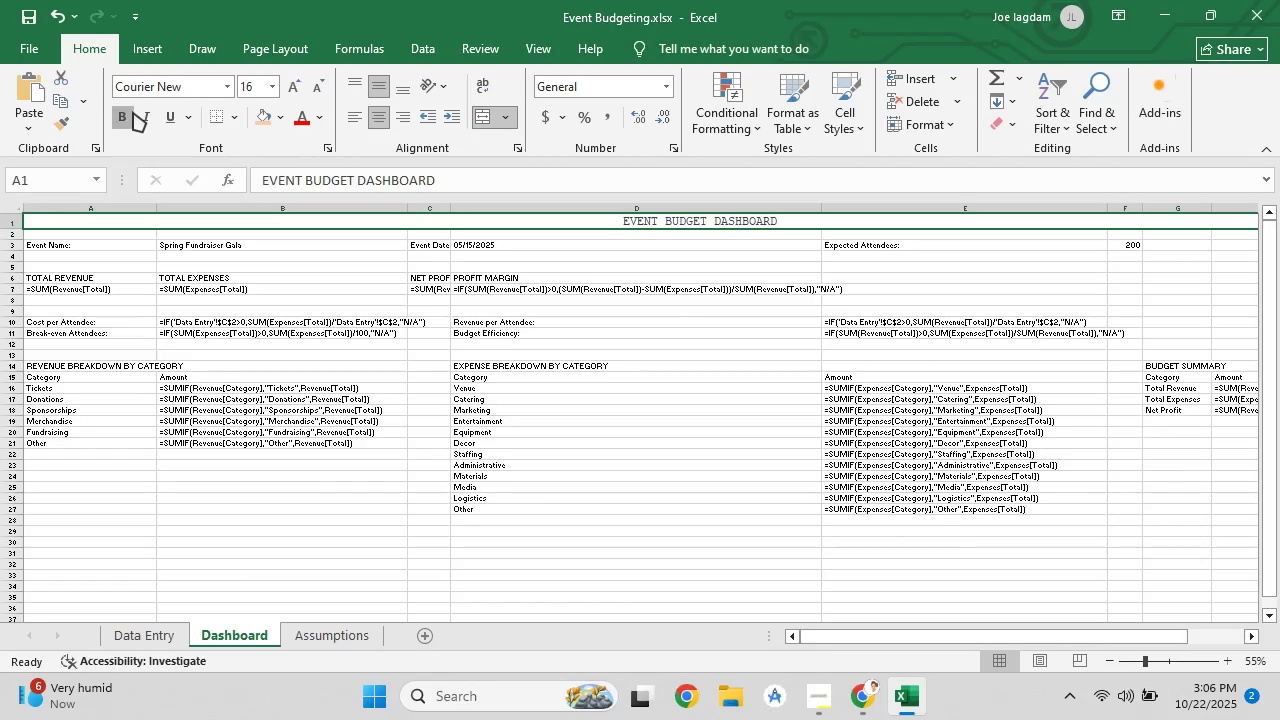 
left_click([133, 112])
 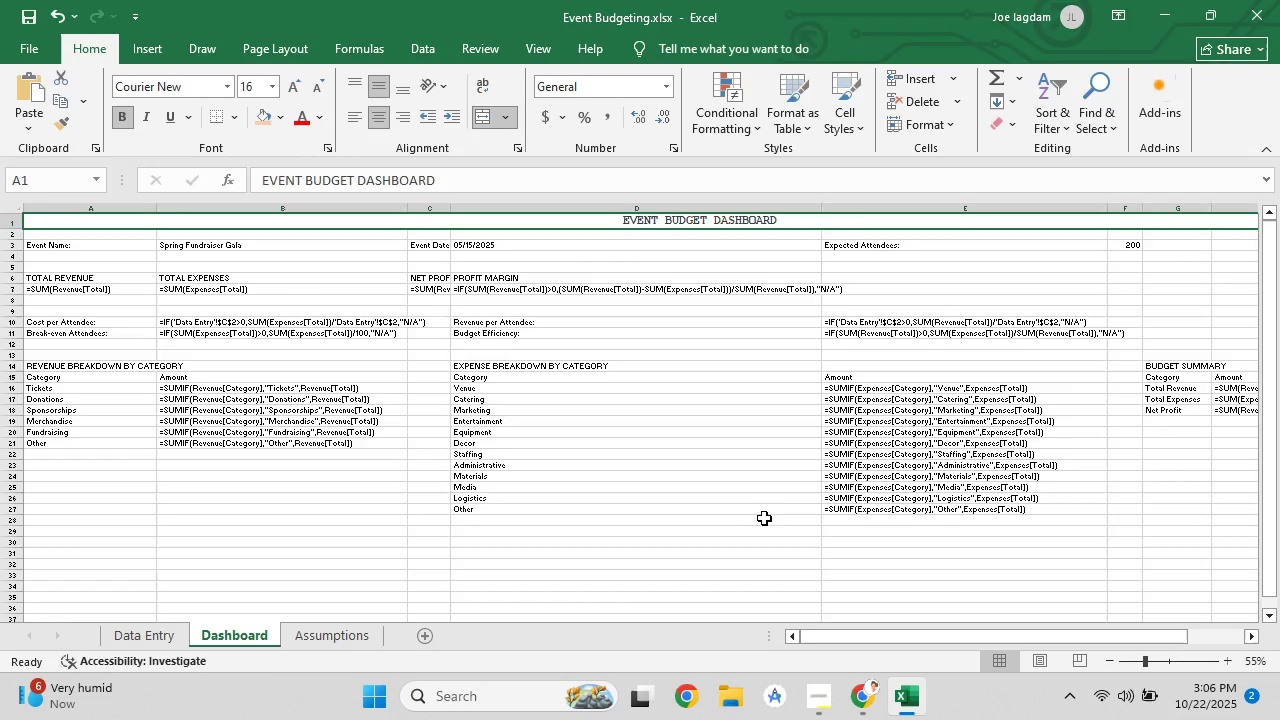 
left_click([764, 518])
 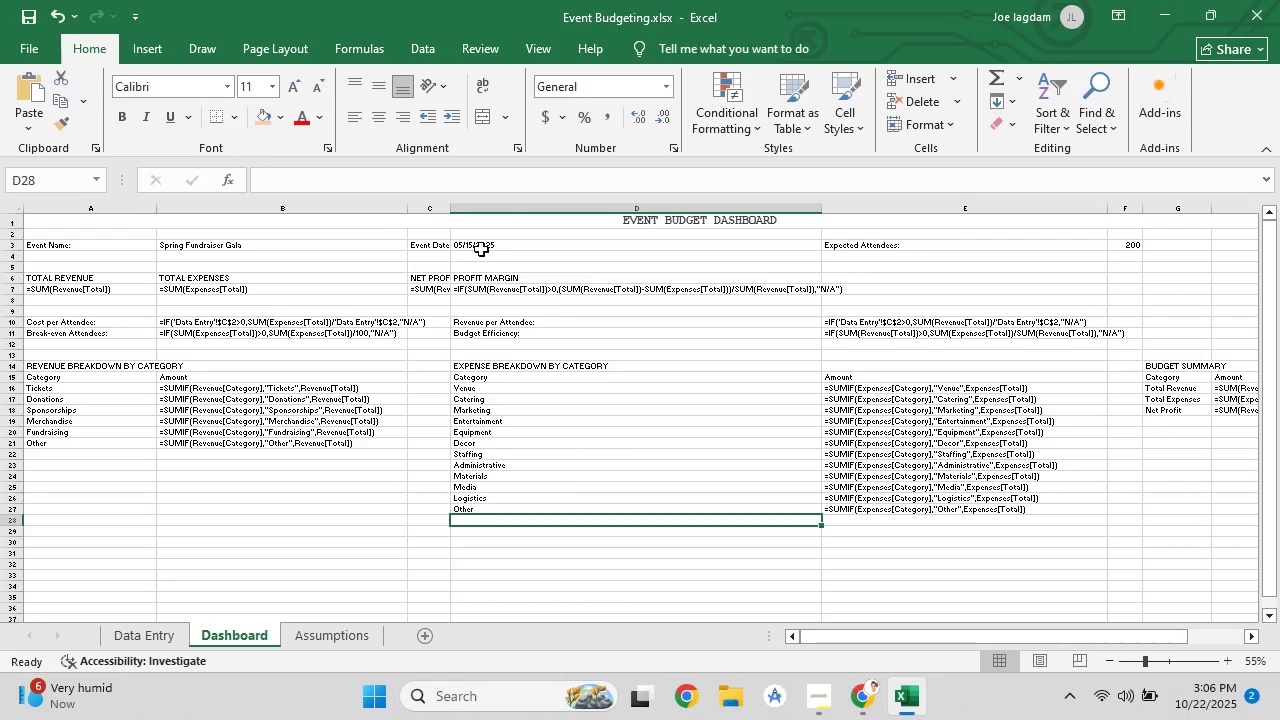 
wait(12.5)
 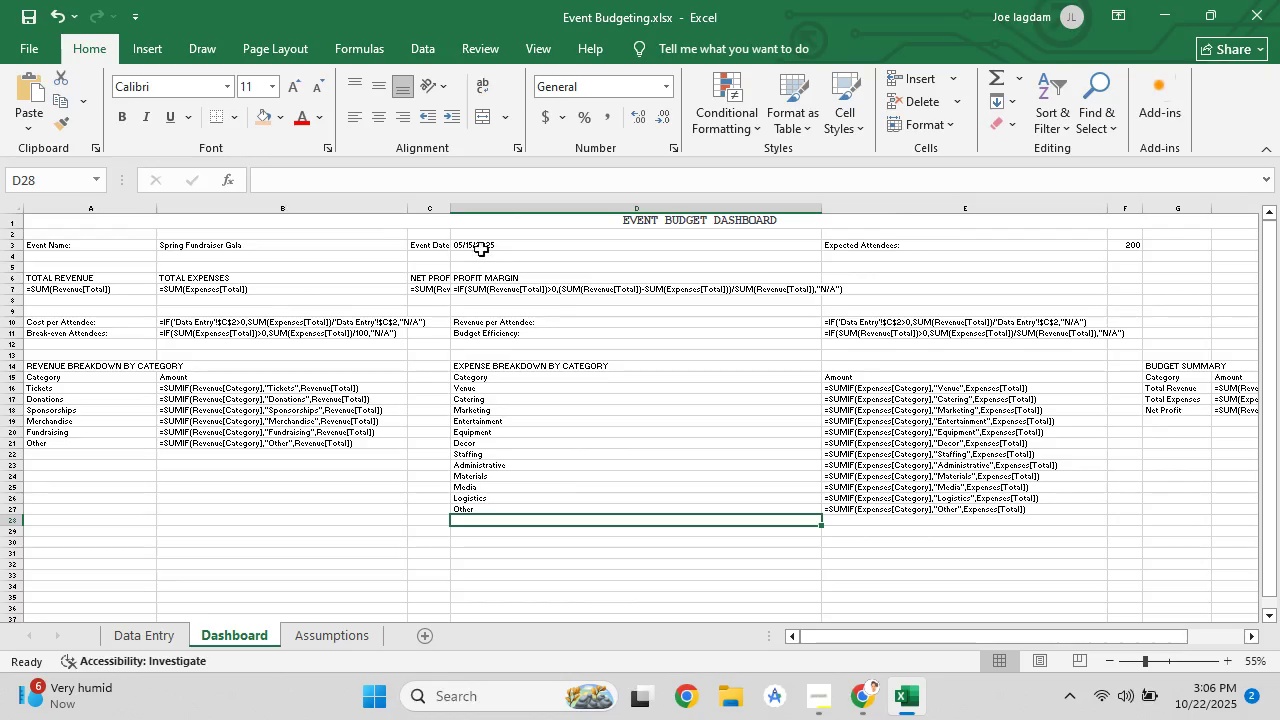 
double_click([452, 210])
 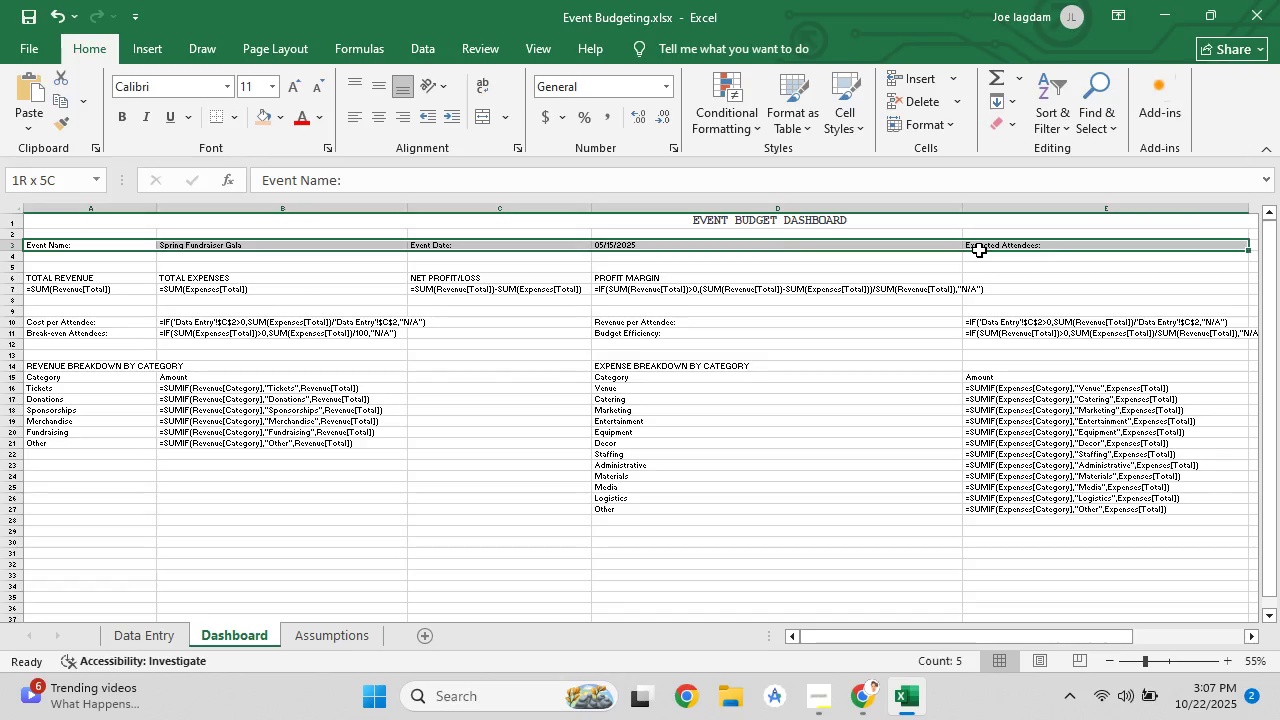 
wait(7.77)
 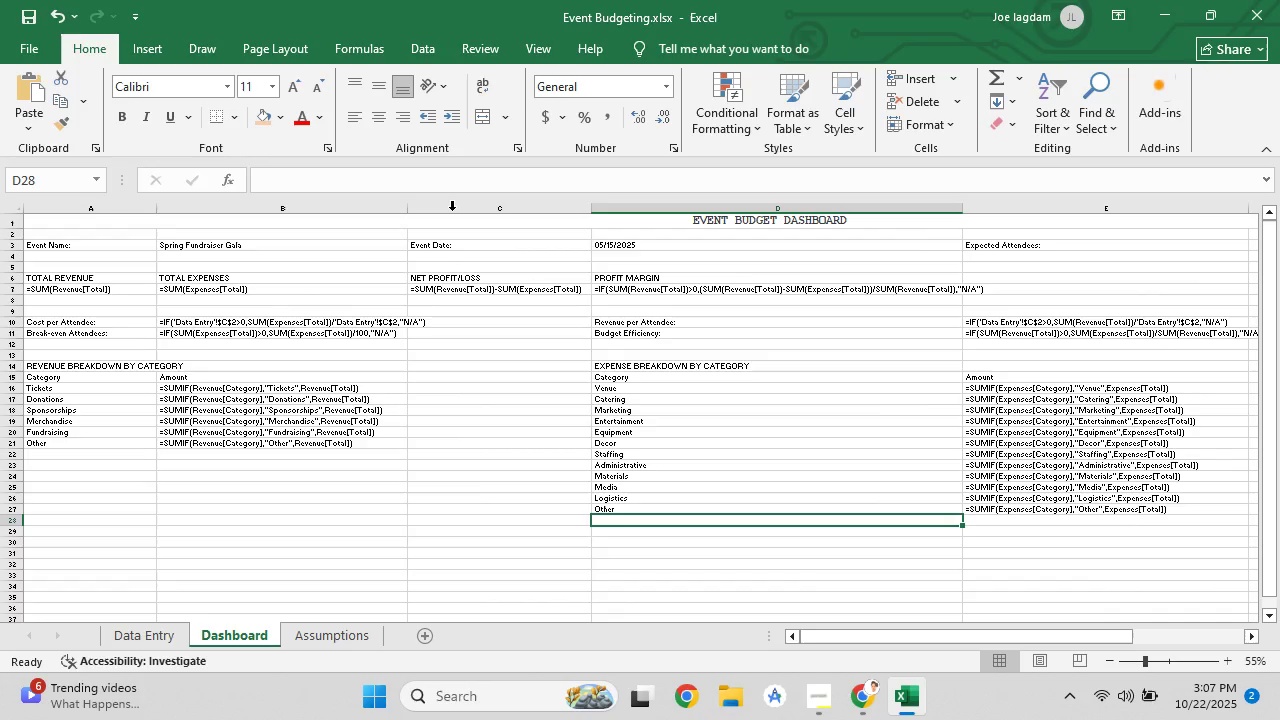 
left_click([263, 110])
 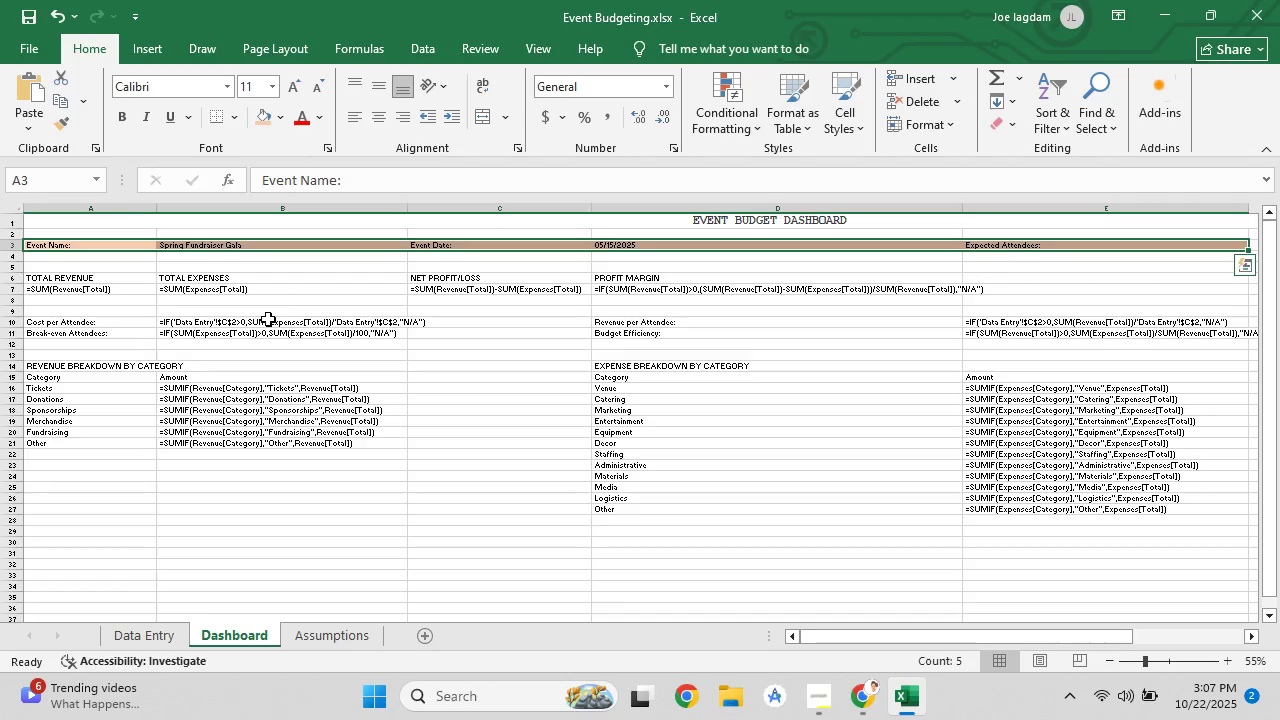 
left_click([268, 319])
 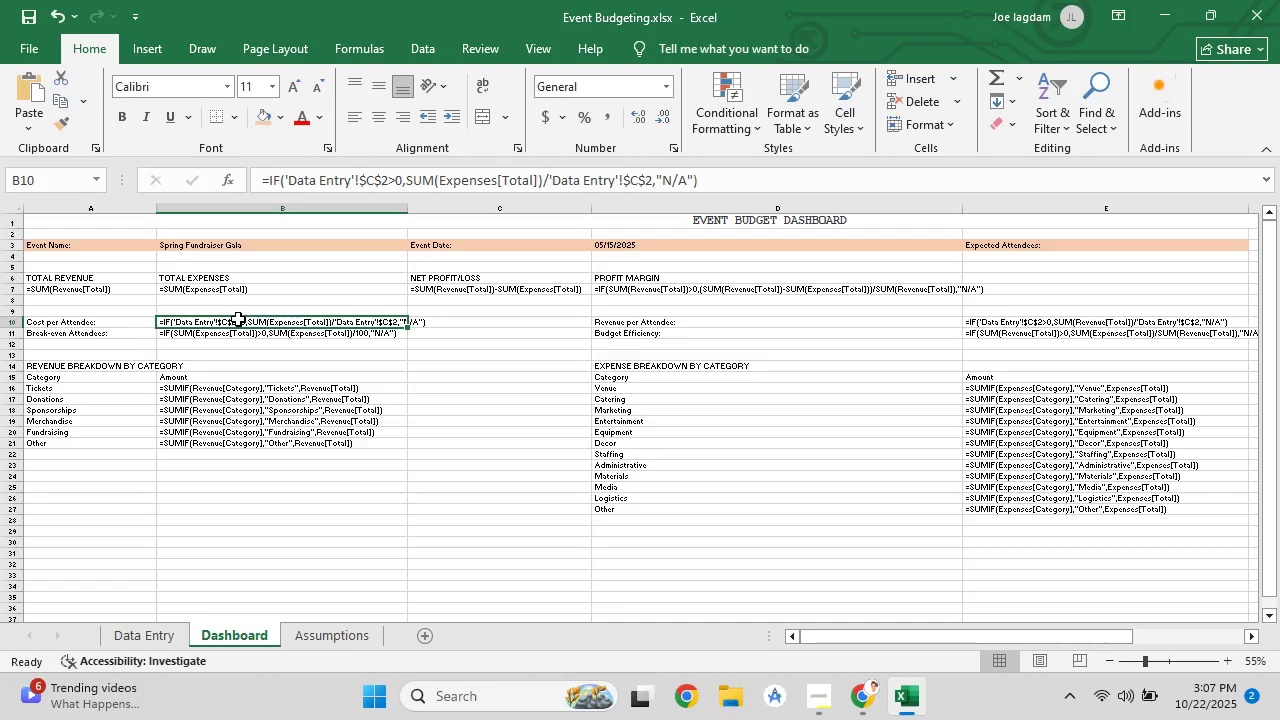 
scroll: coordinate [535, 506], scroll_direction: none, amount: 0.0
 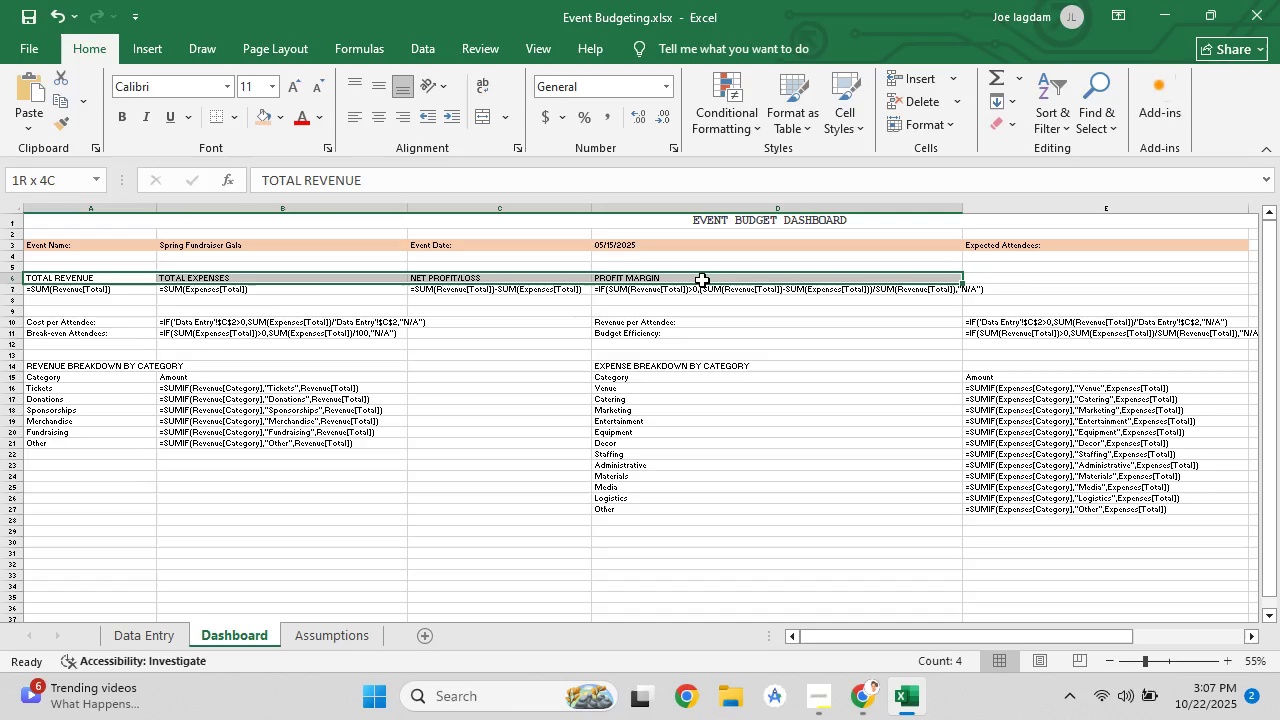 
wait(6.37)
 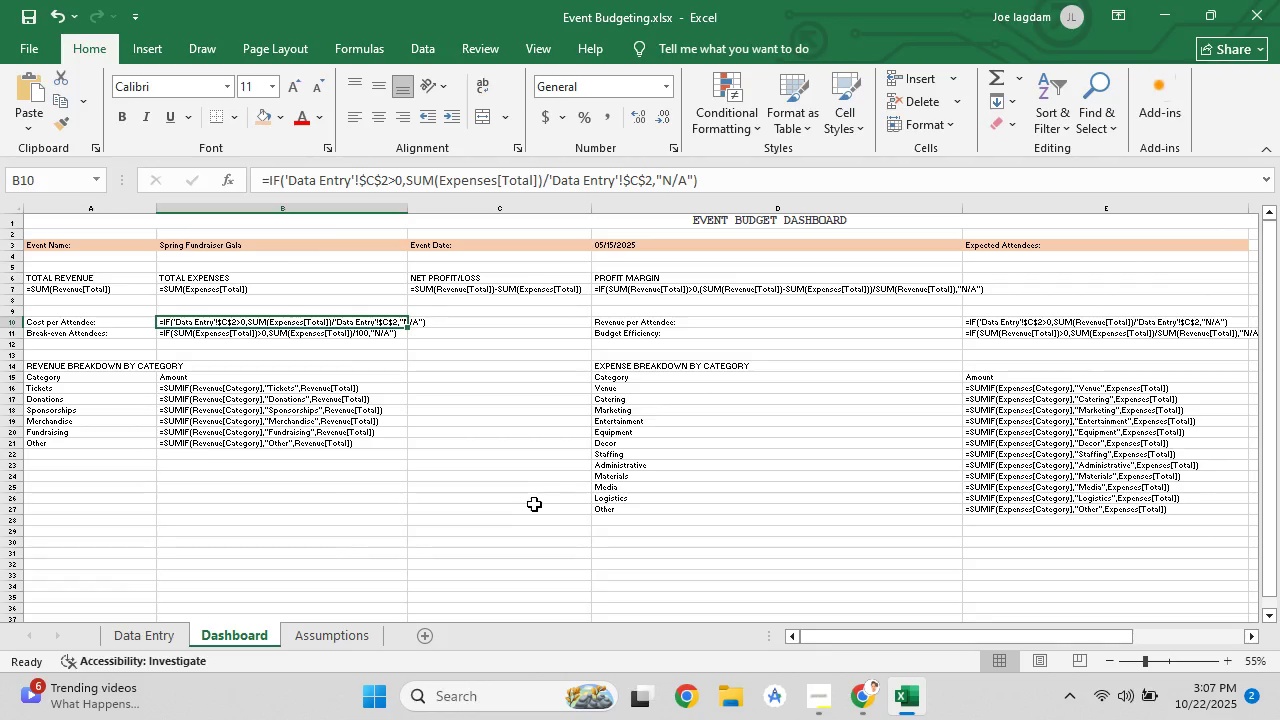 
left_click([258, 123])
 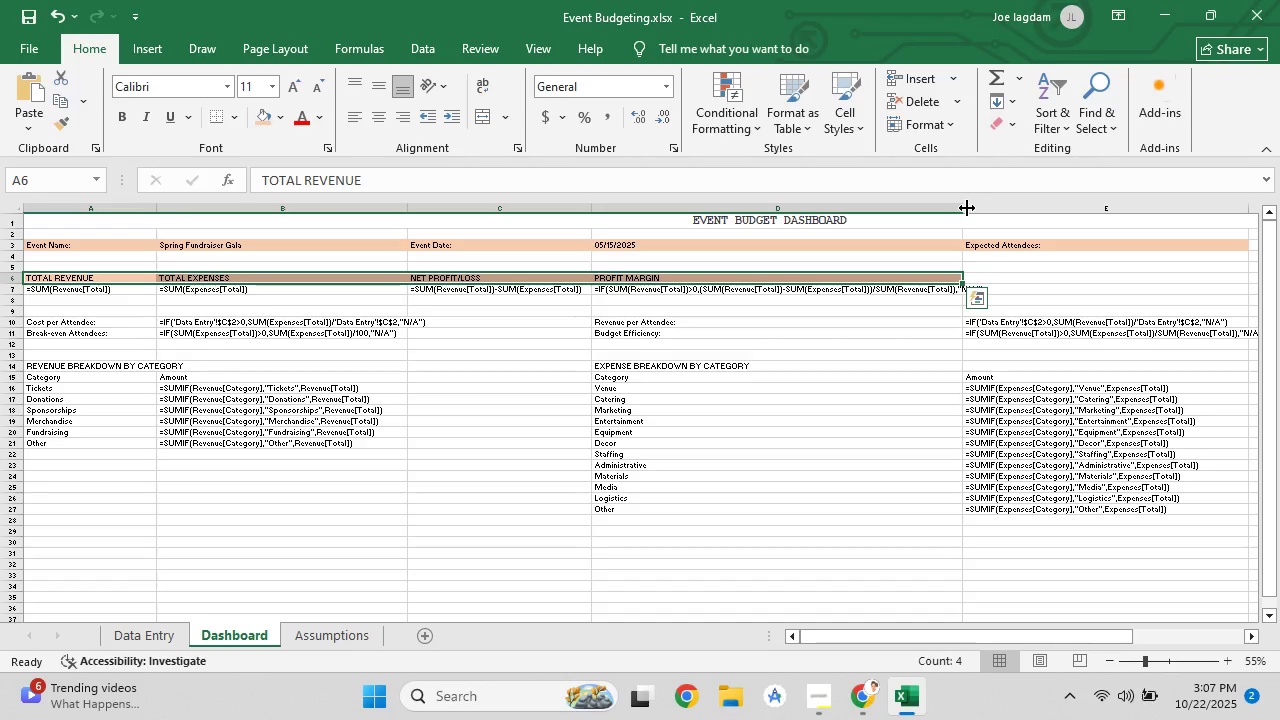 
double_click([967, 208])
 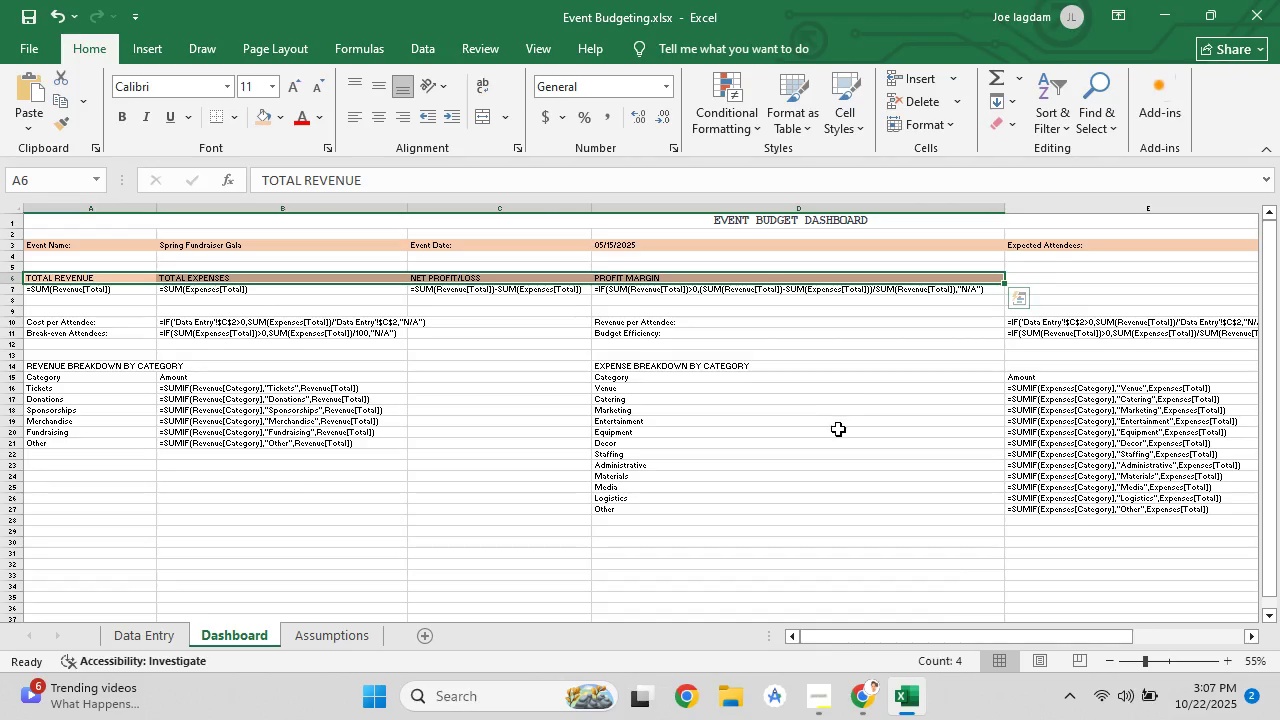 
left_click([838, 429])
 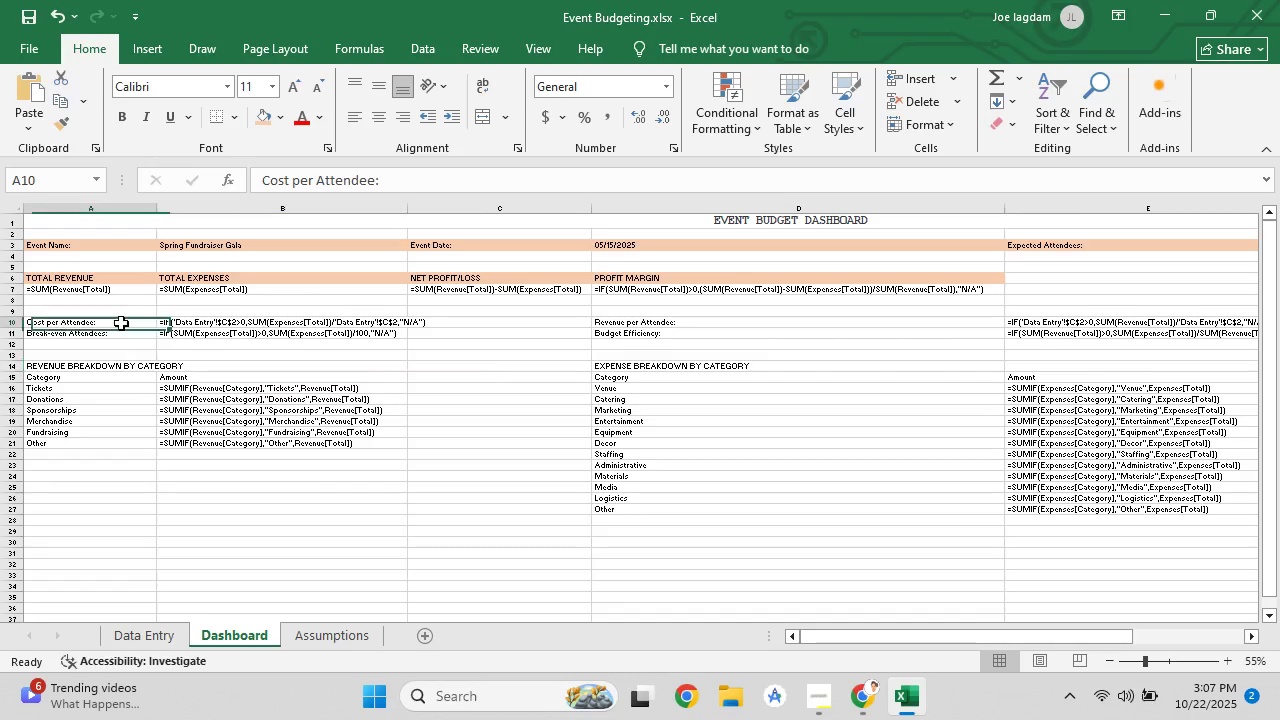 
wait(5.37)
 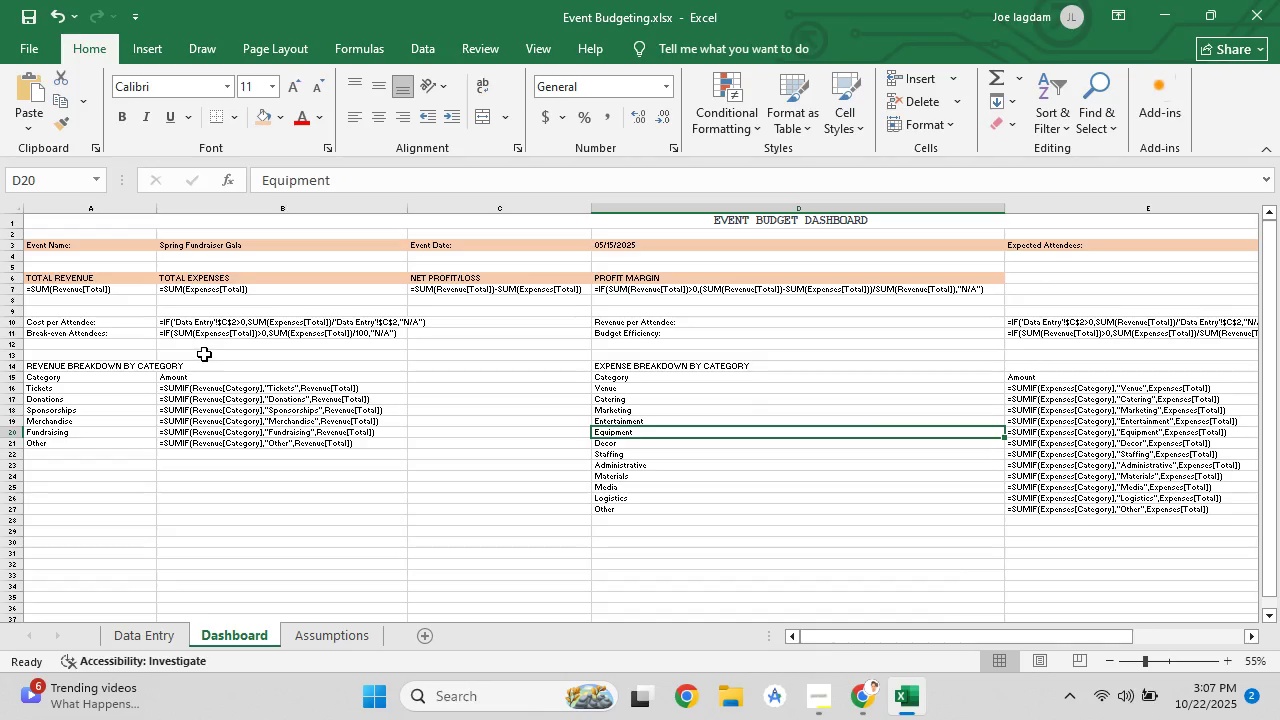 
left_click([256, 114])
 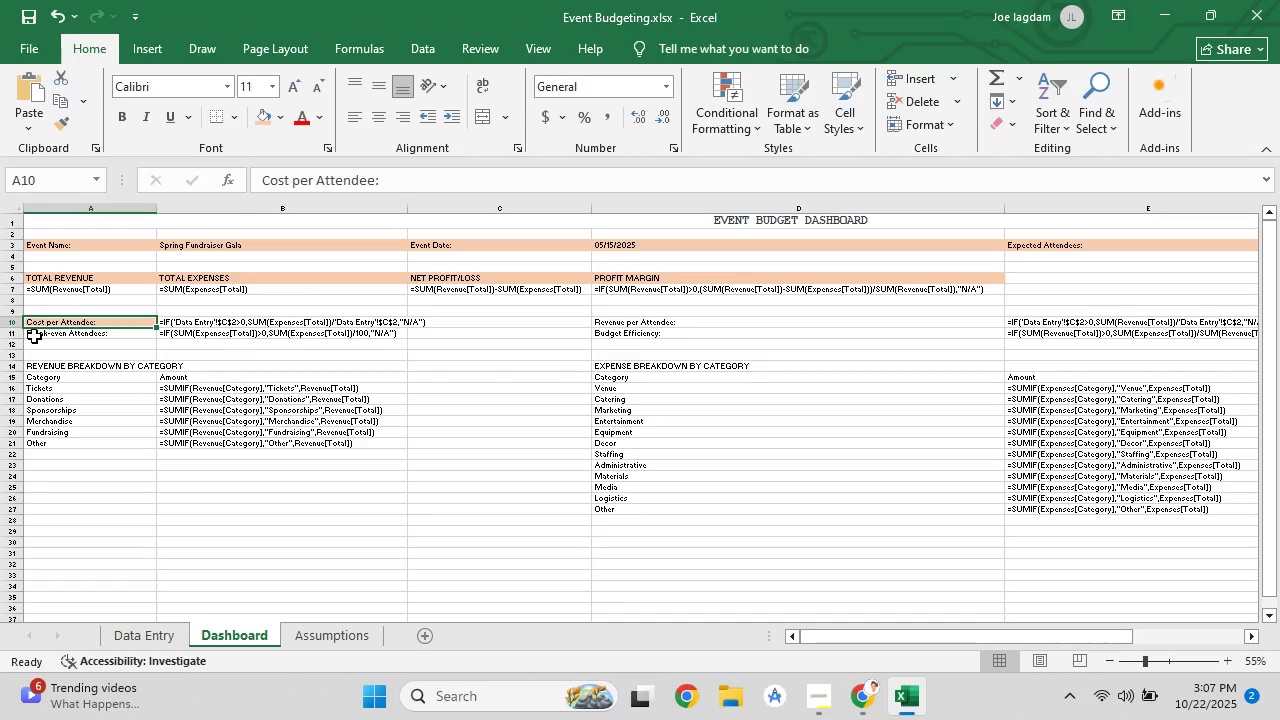 
left_click([34, 336])
 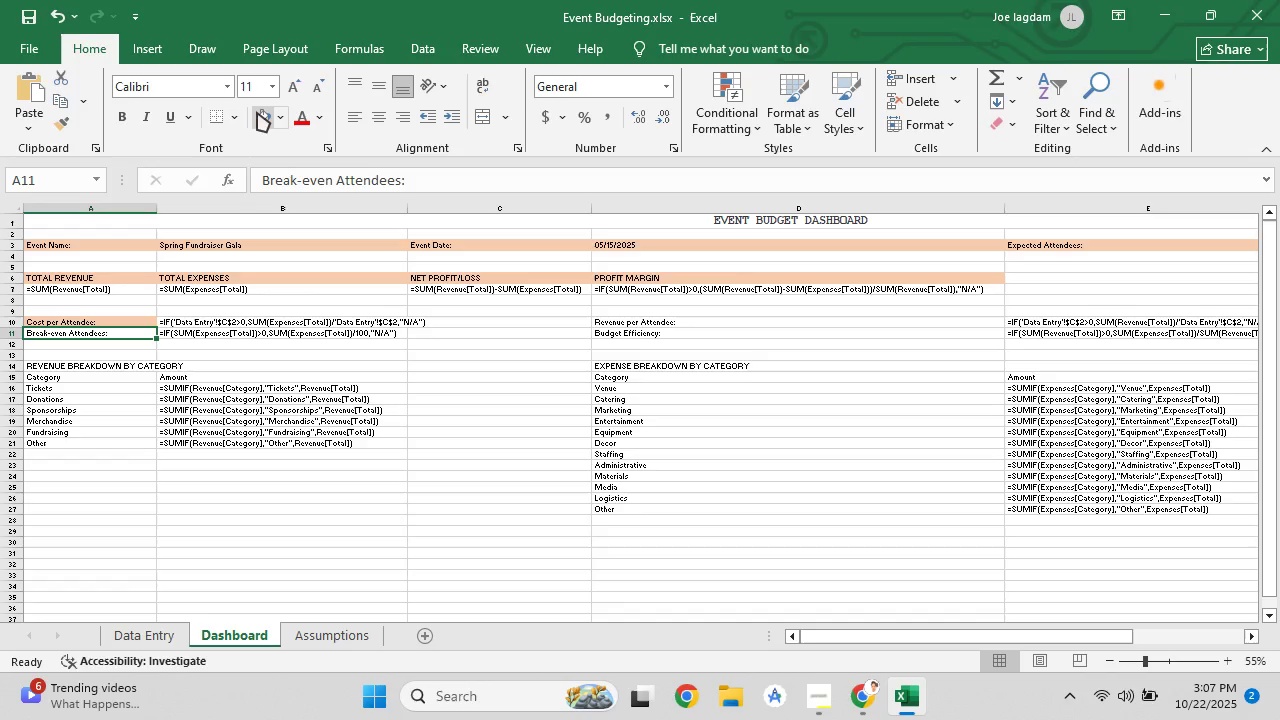 
left_click([257, 112])
 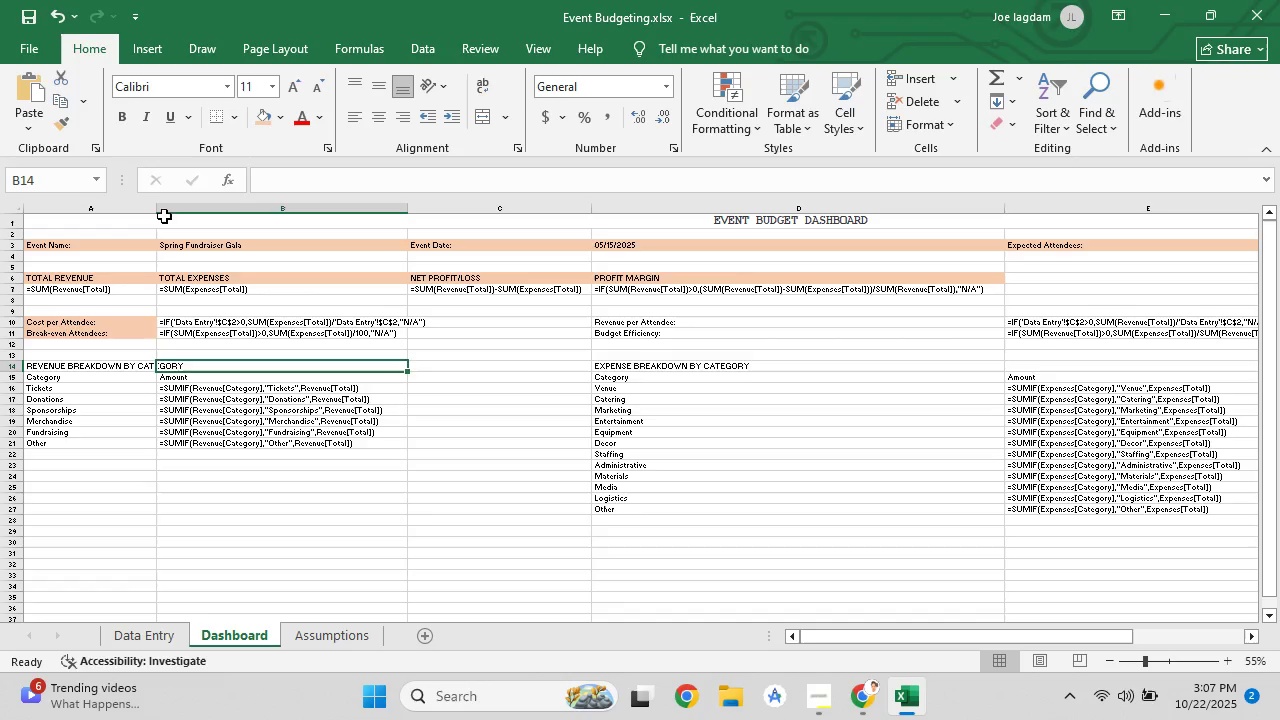 
double_click([157, 212])
 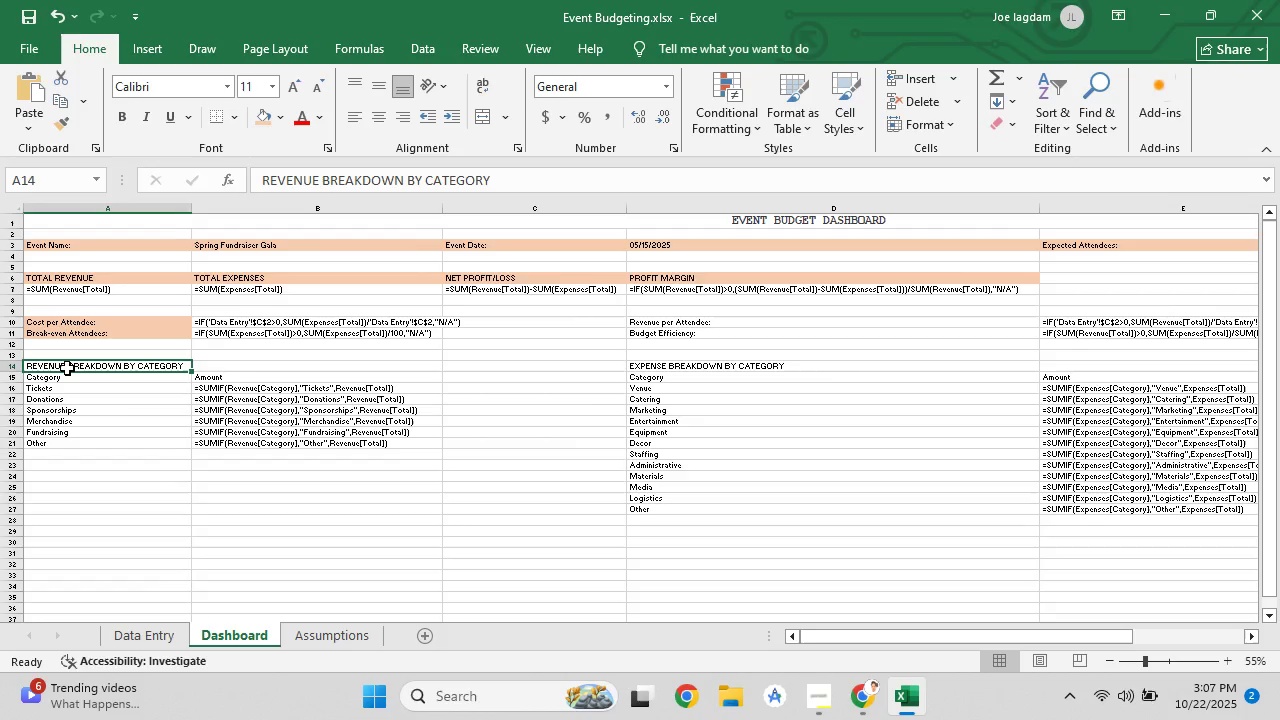 
left_click([67, 368])
 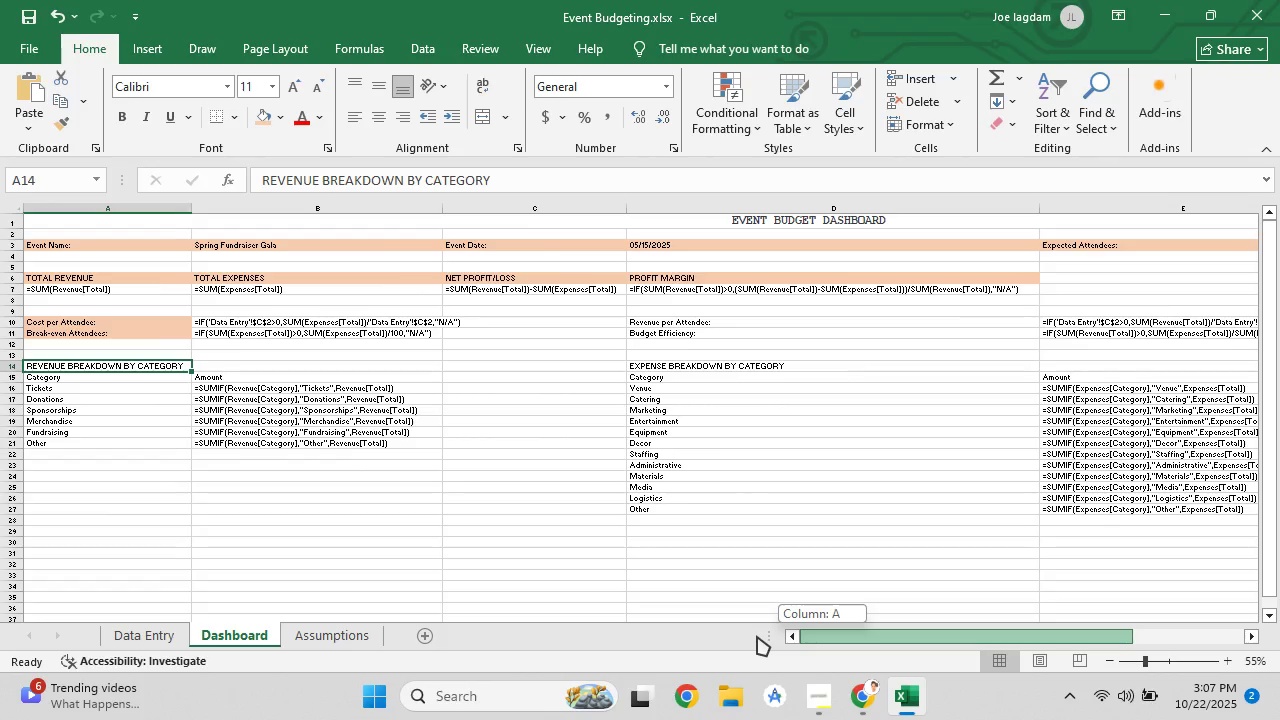 
wait(14.79)
 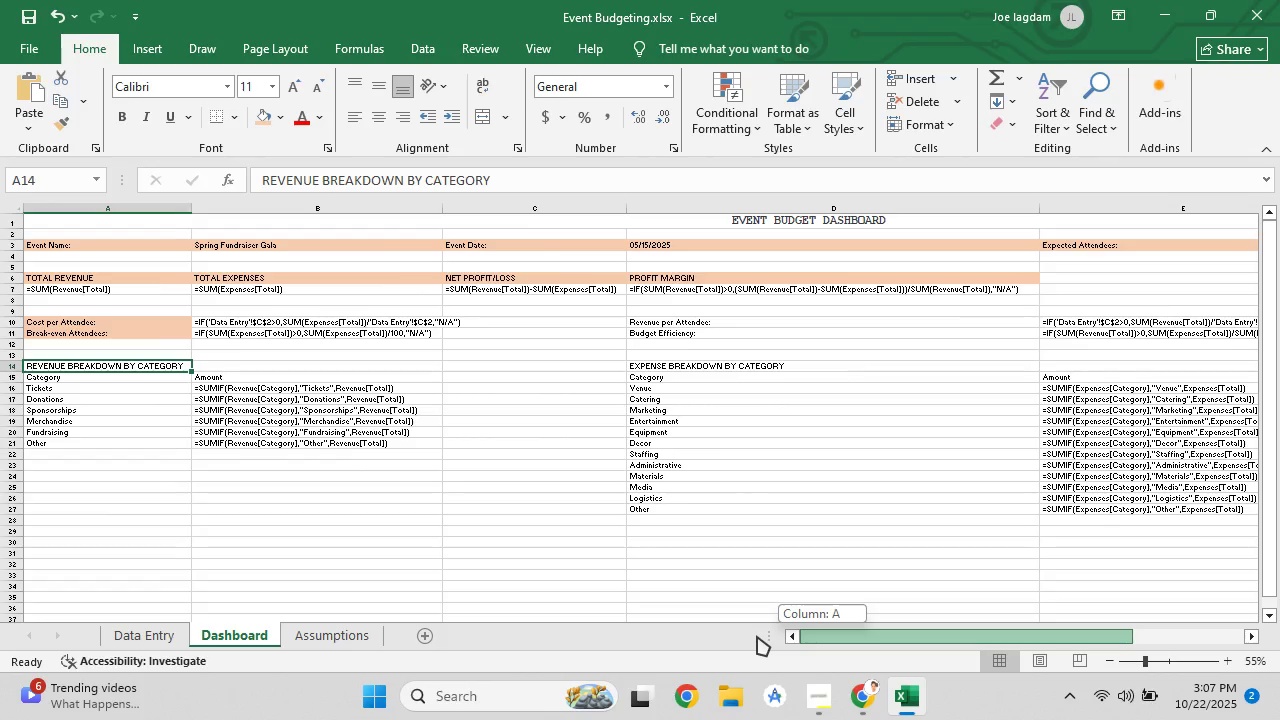 
left_click([489, 114])
 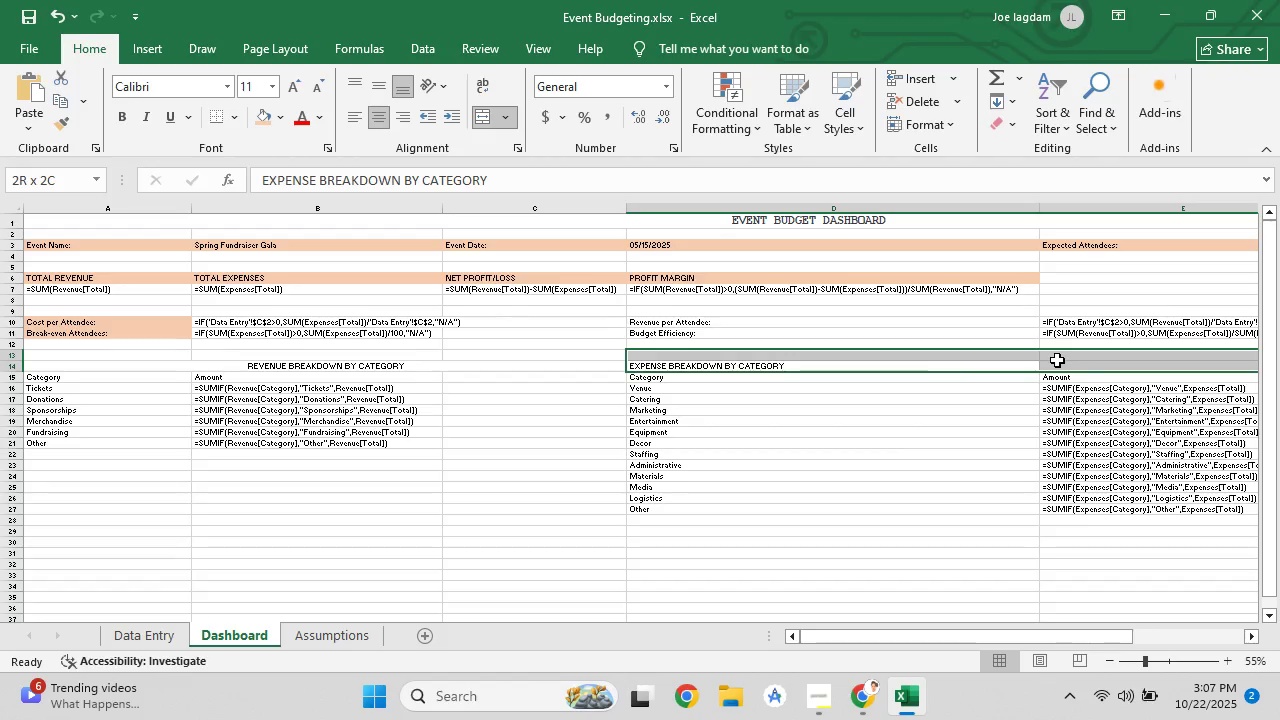 
wait(9.05)
 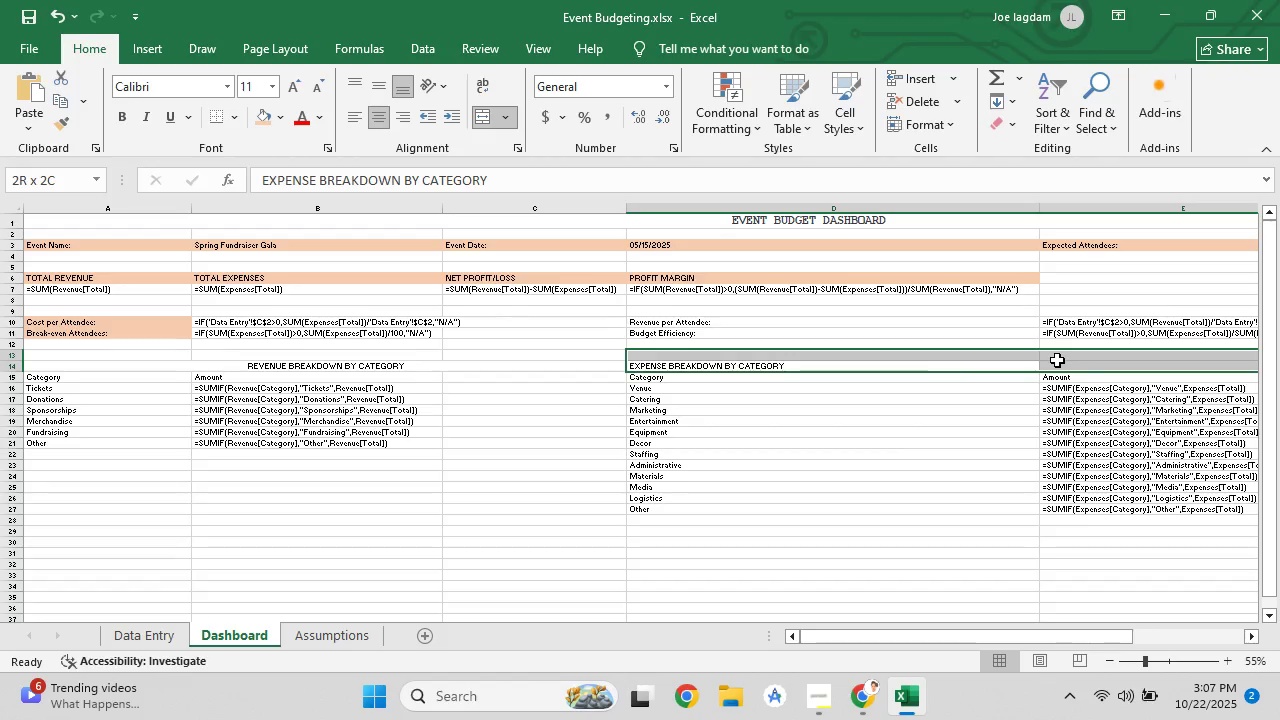 
left_click([490, 117])
 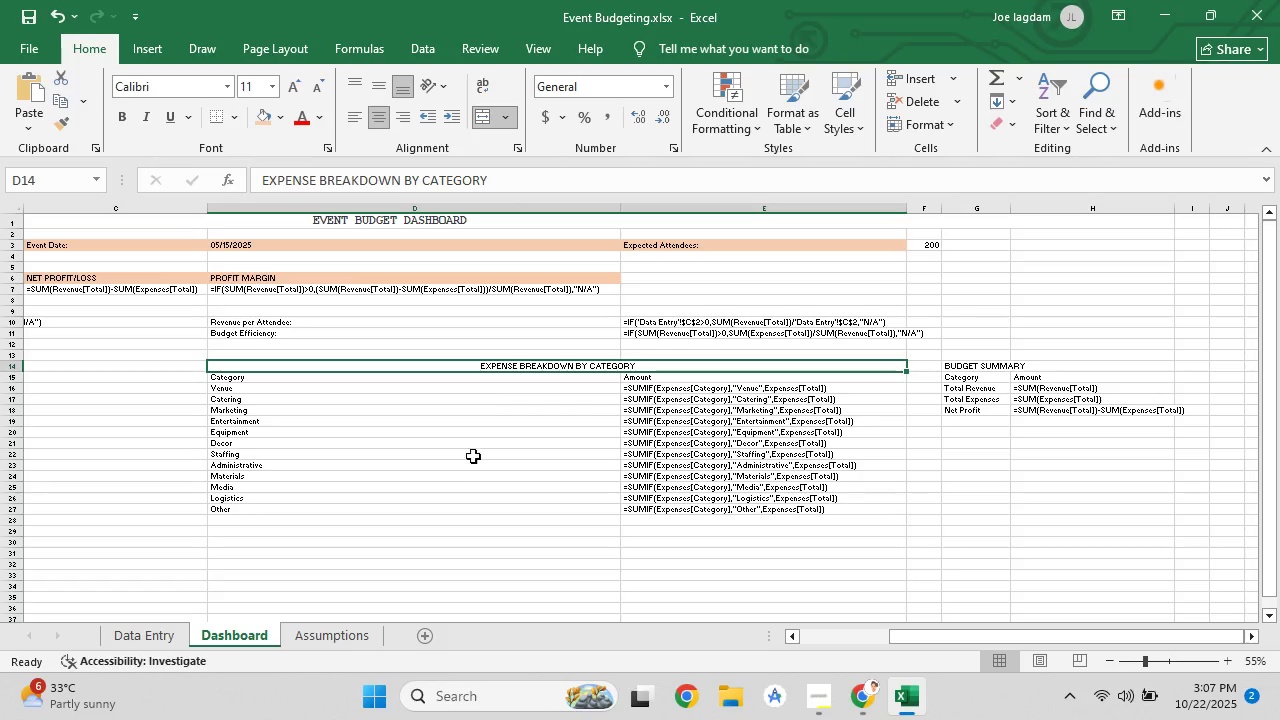 
left_click([472, 482])
 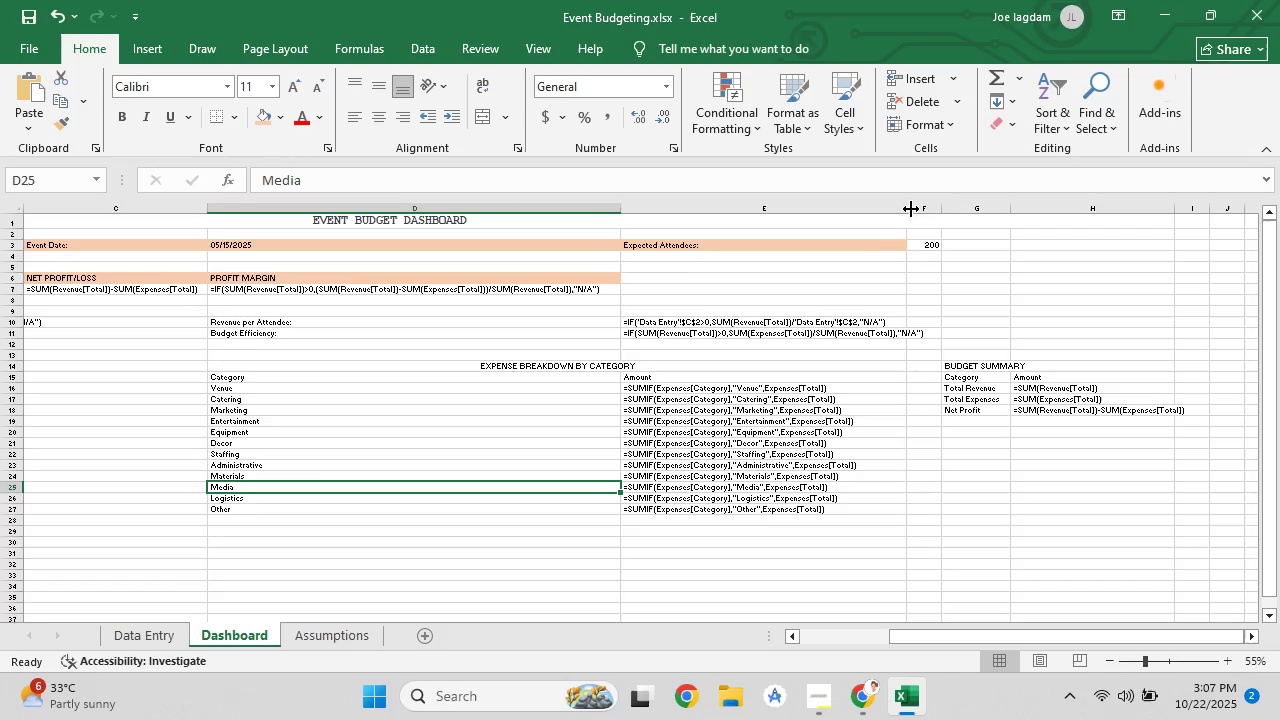 
double_click([911, 209])
 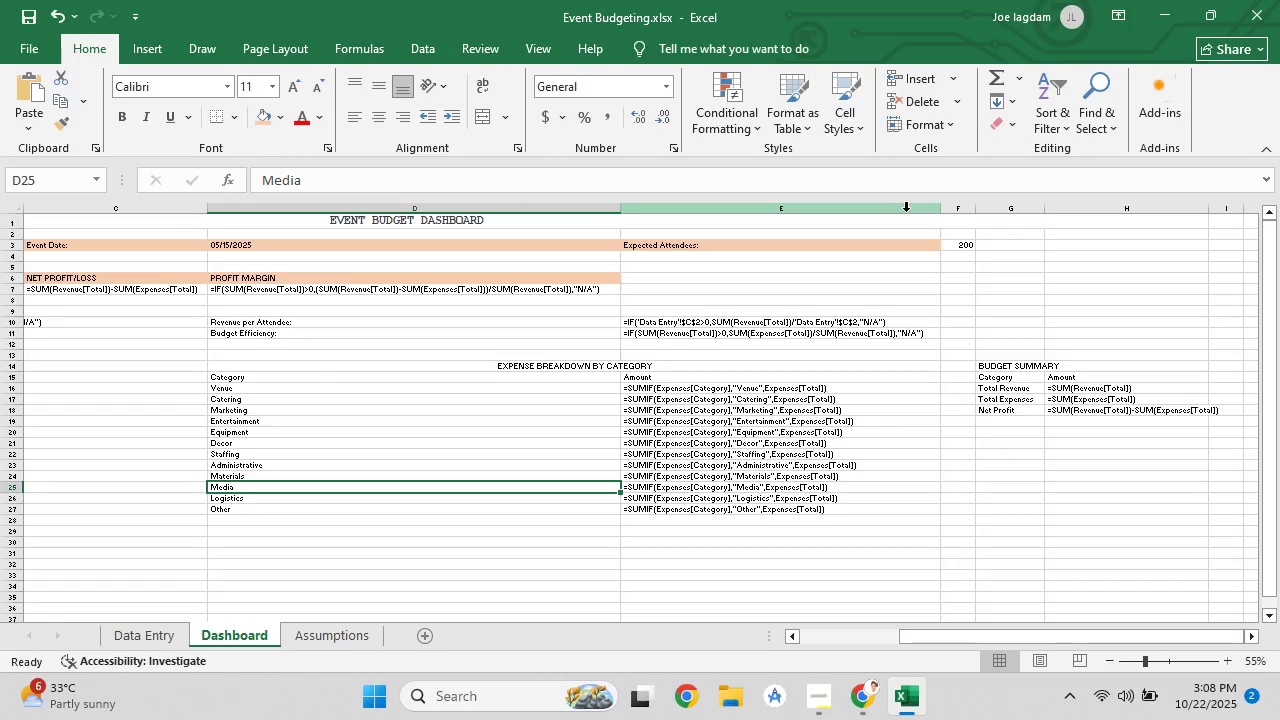 
key(Control+S)
 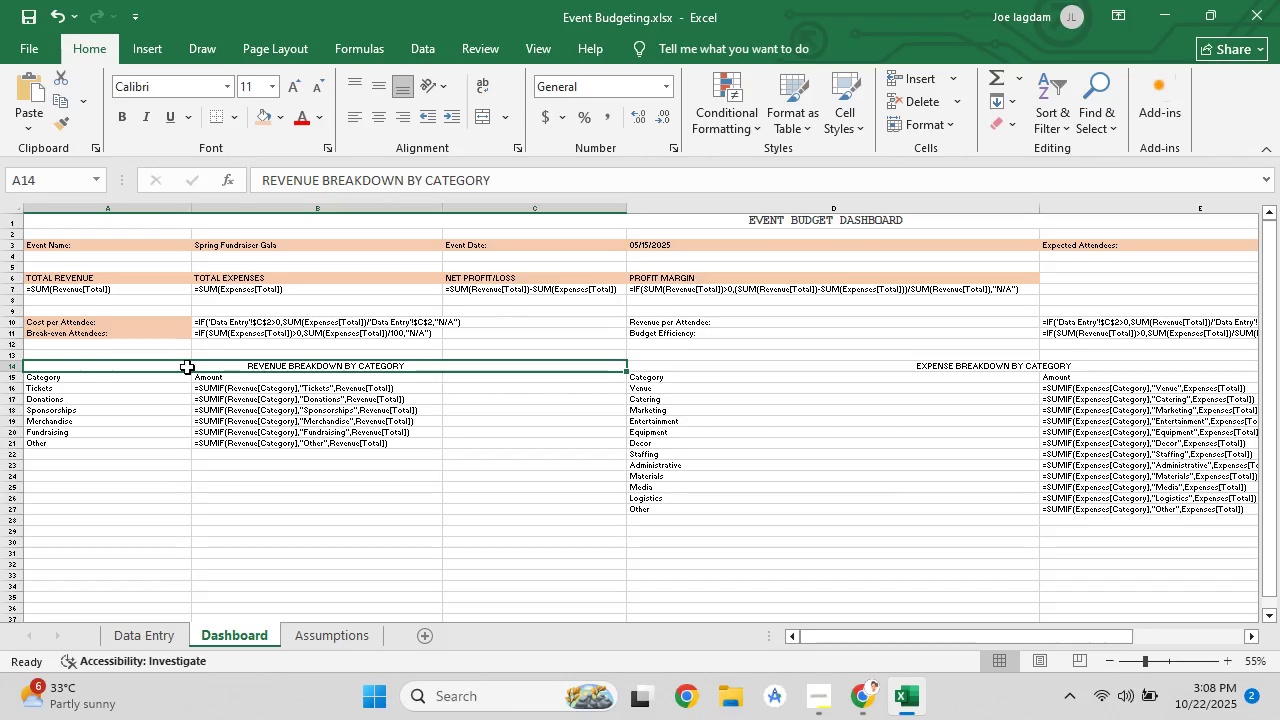 
wait(5.22)
 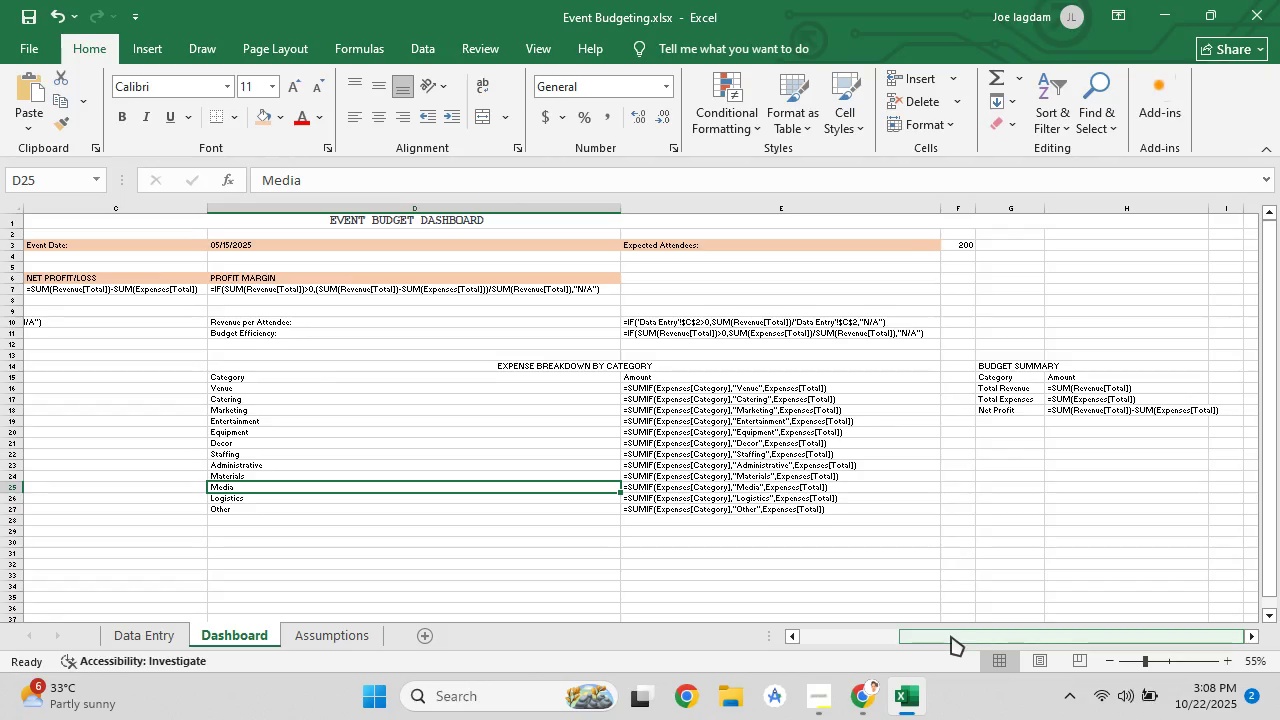 
left_click([257, 115])
 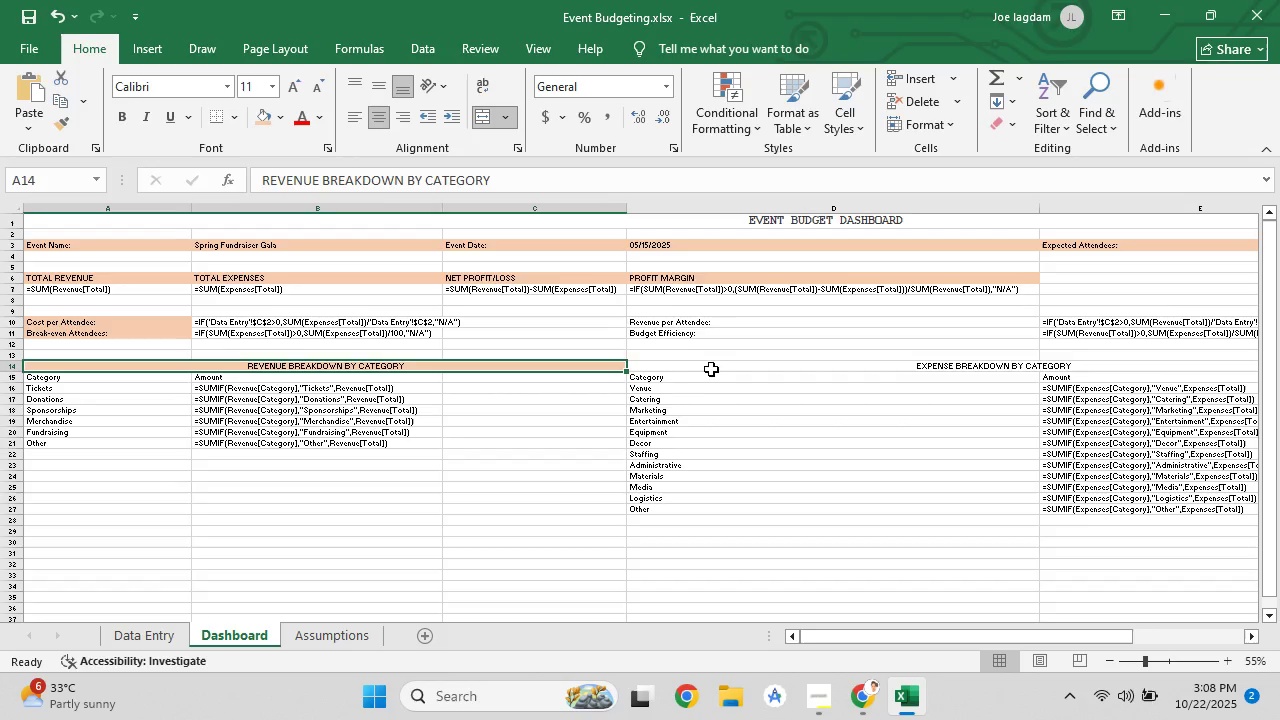 
left_click([715, 368])
 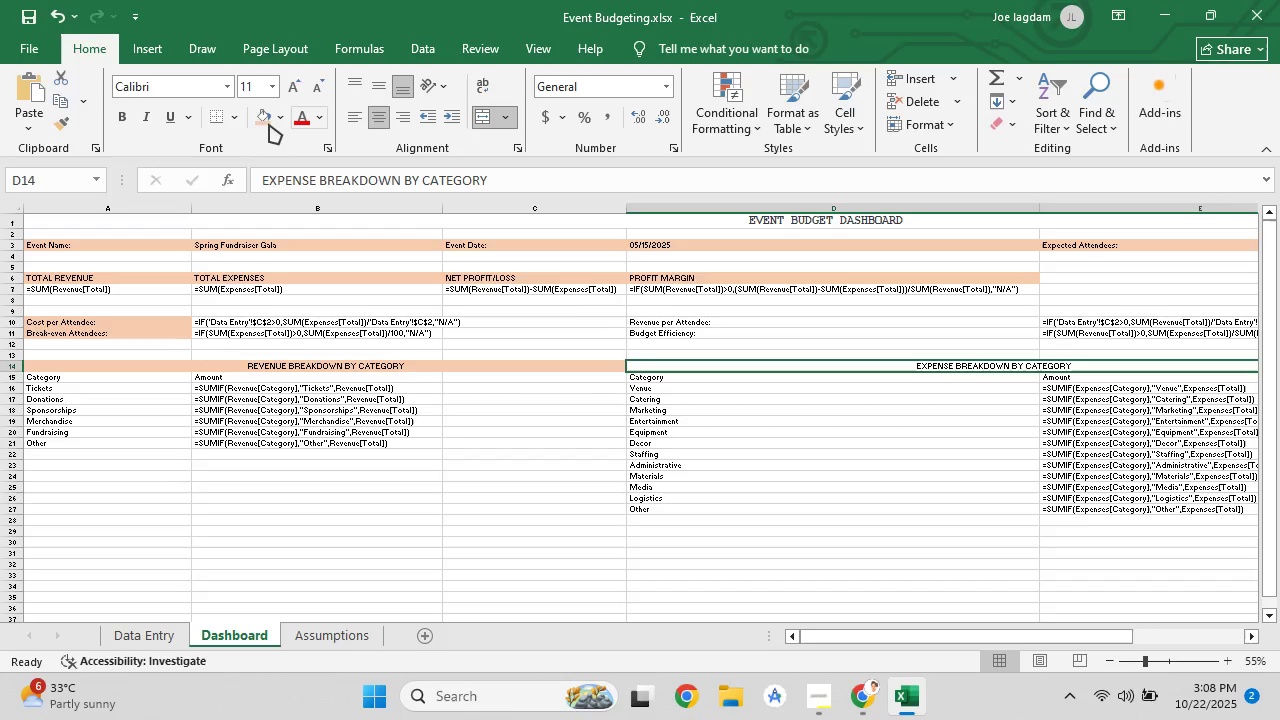 
left_click([262, 124])
 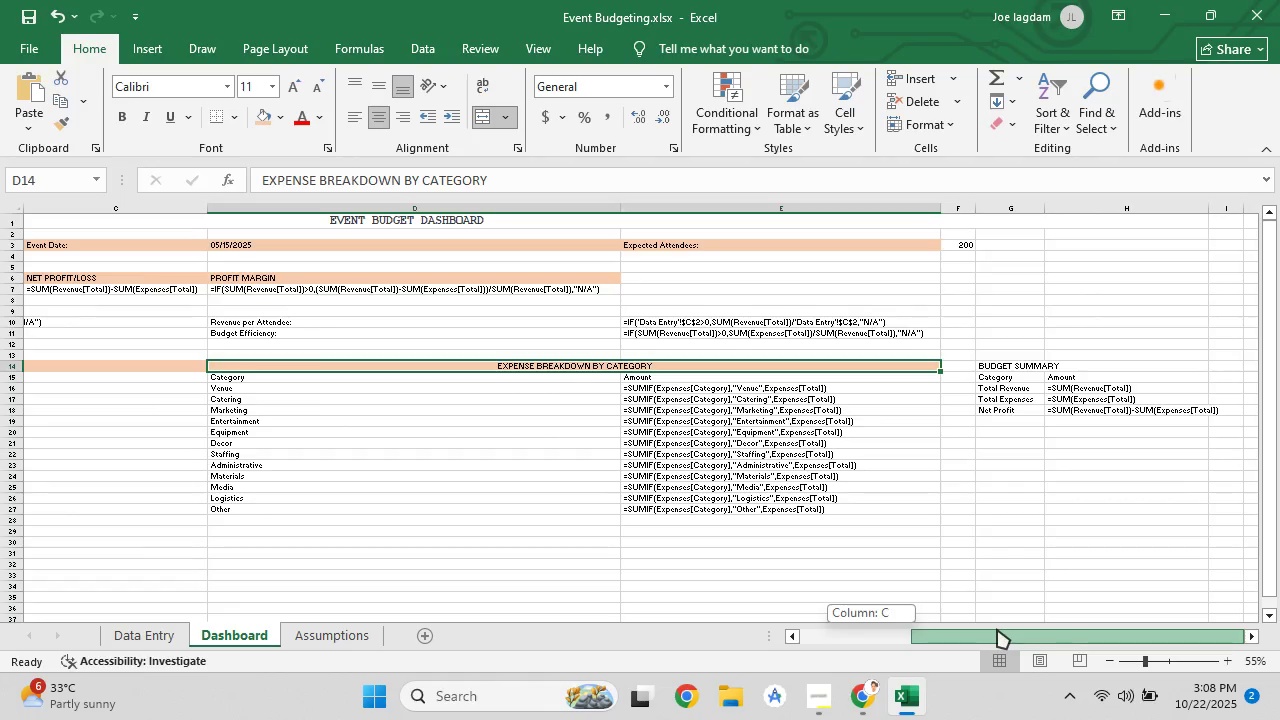 
left_click([970, 563])
 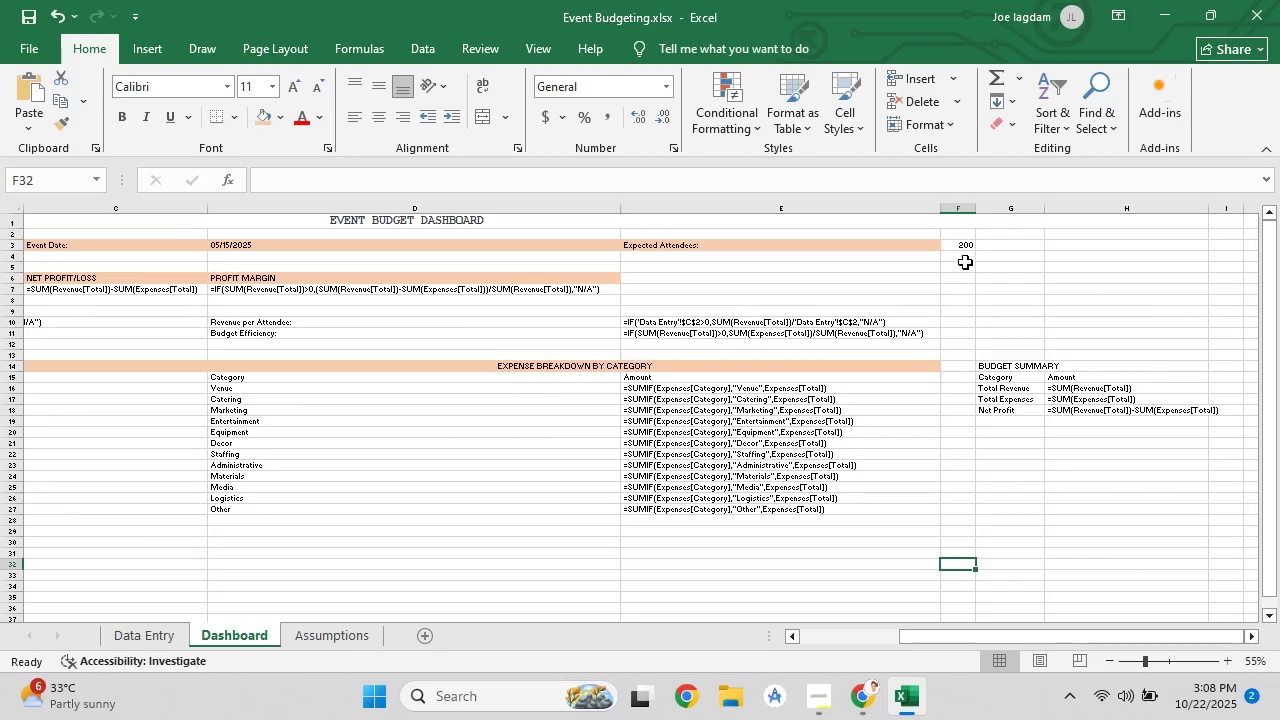 
left_click([962, 249])
 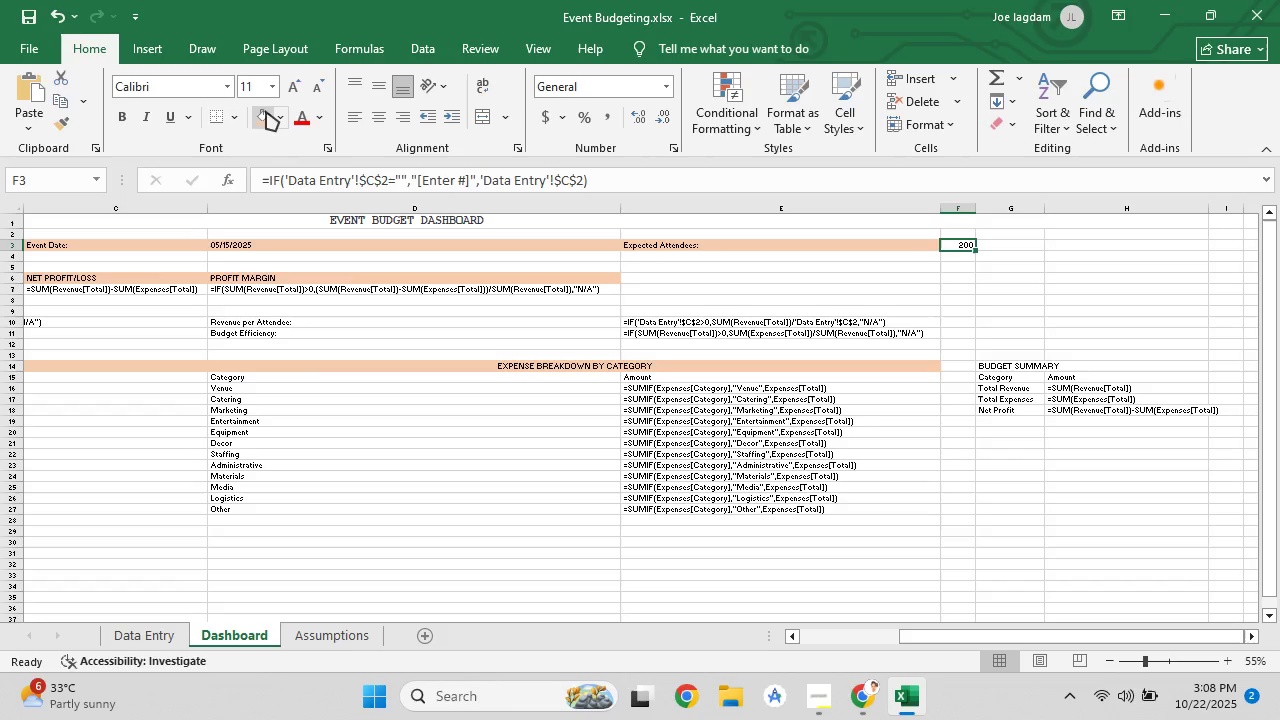 
left_click([266, 111])
 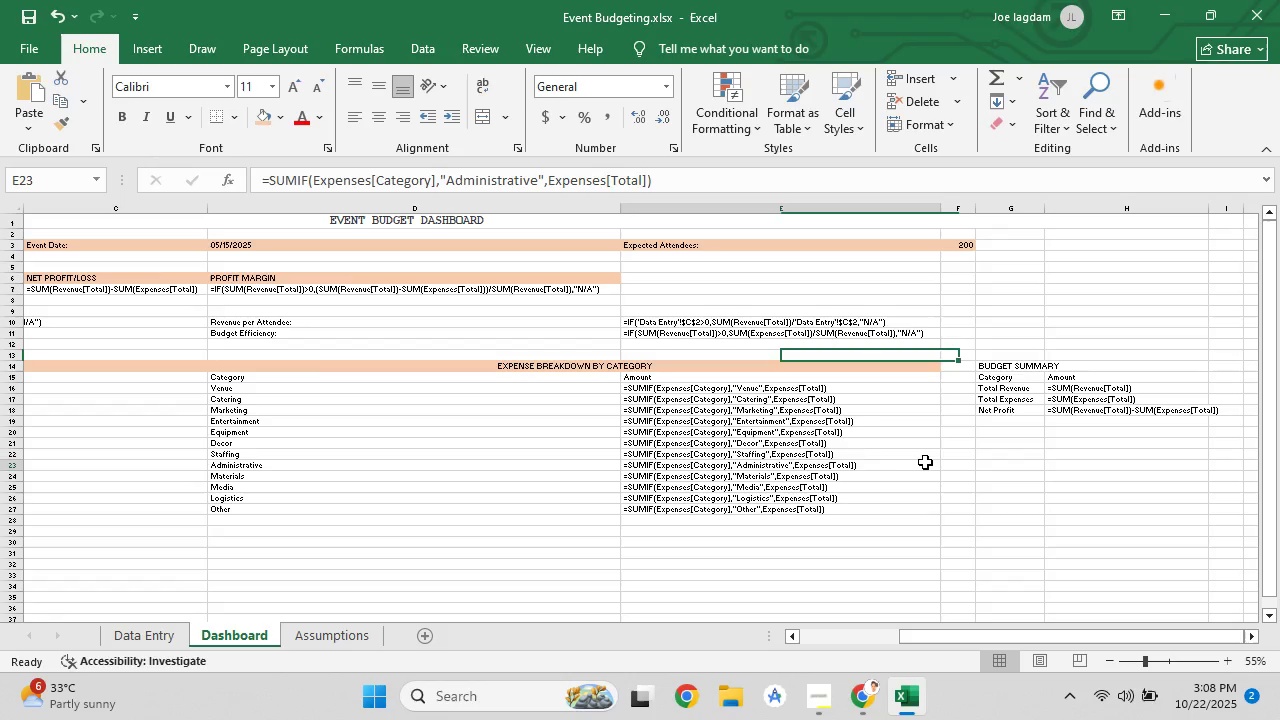 
left_click([925, 462])
 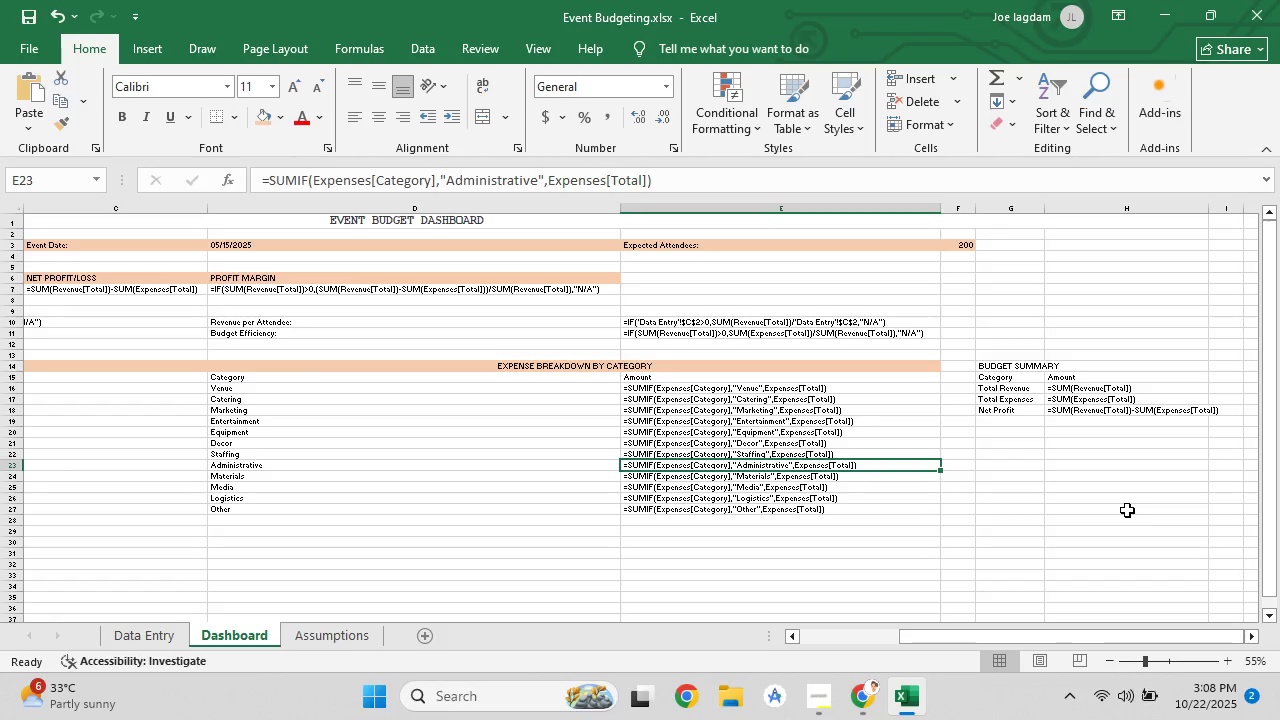 
left_click([1127, 510])
 